 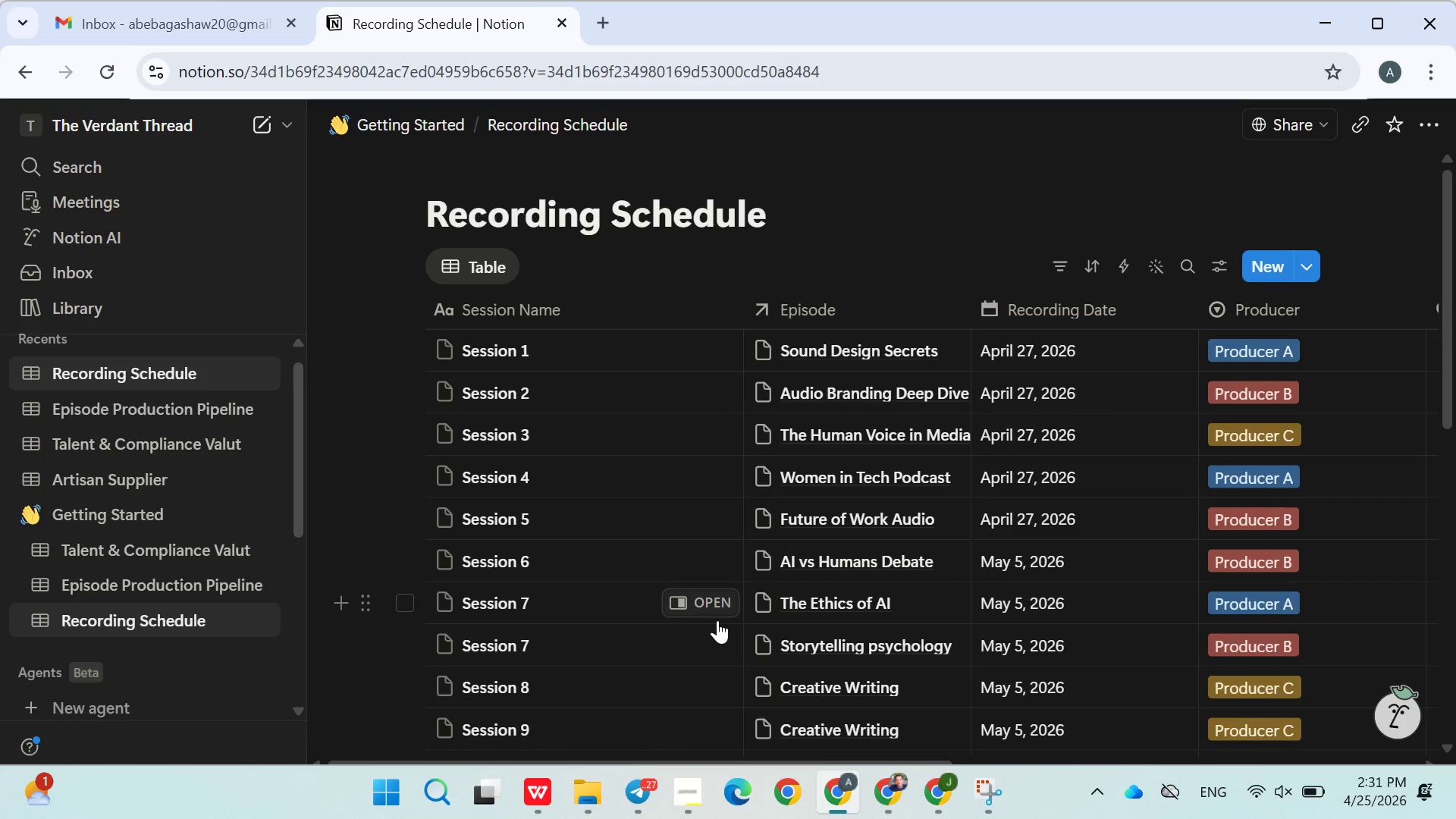 
mouse_move([703, 603])
 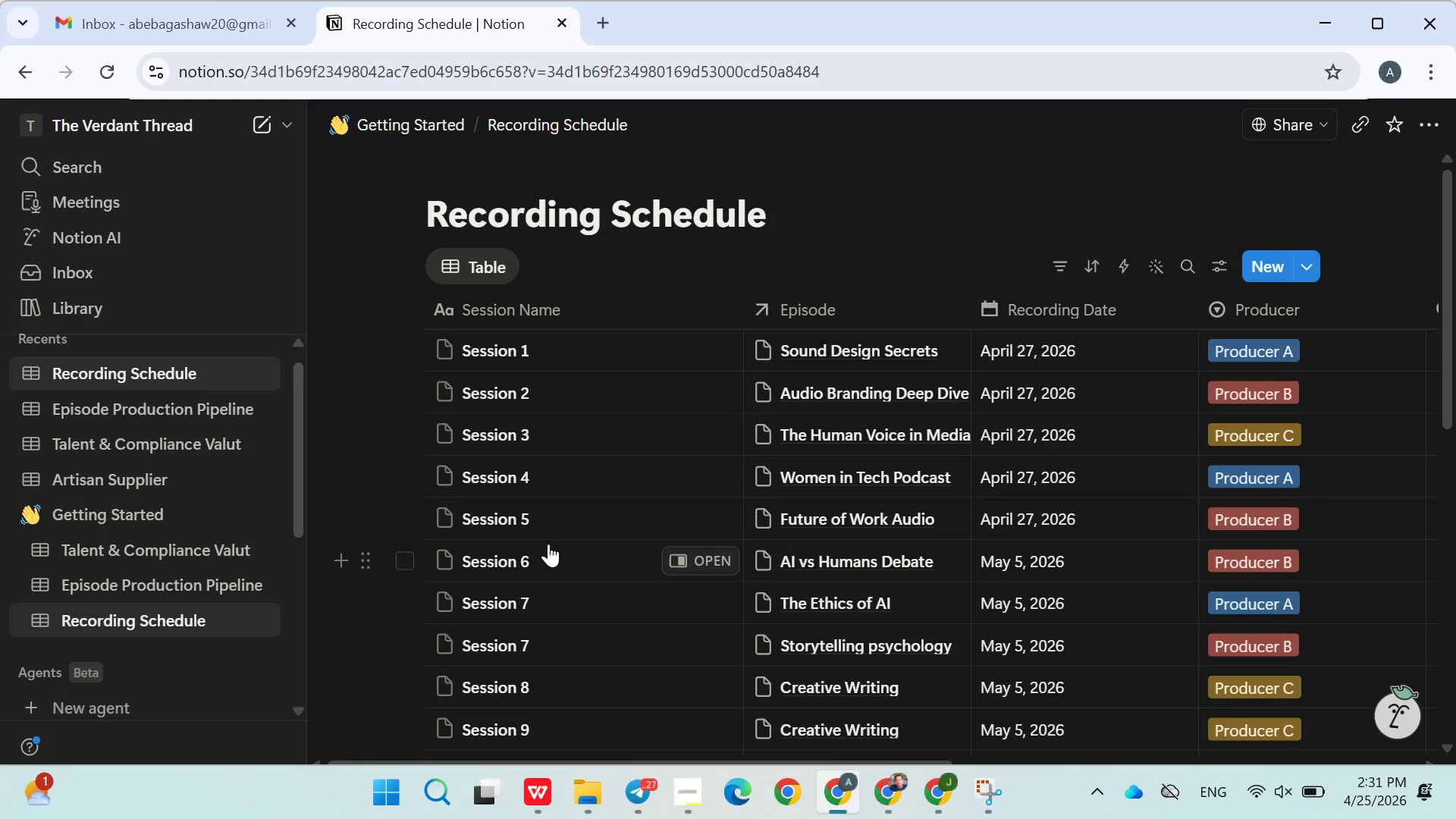 
wait(12.0)
 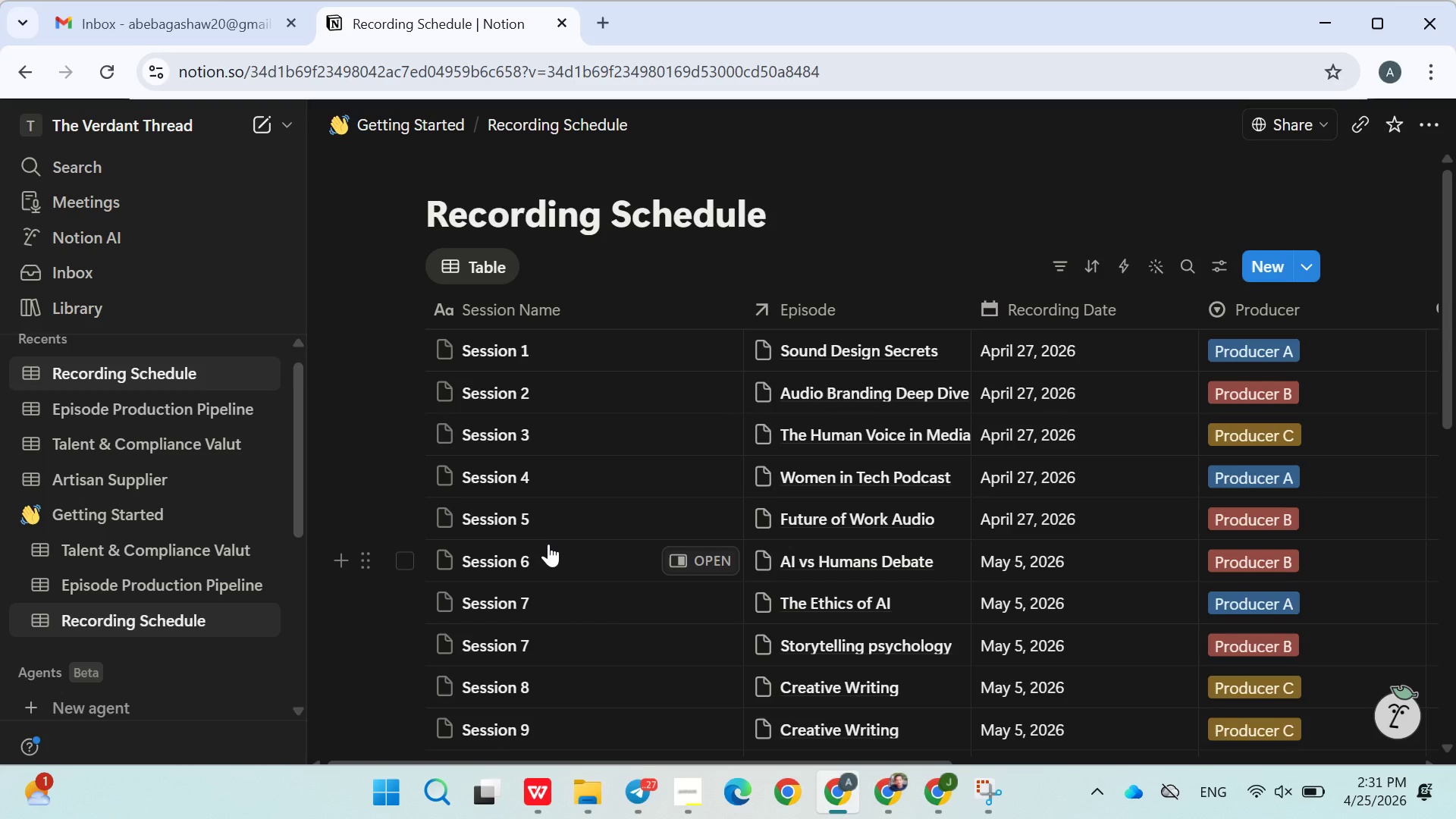 
left_click([102, 403])
 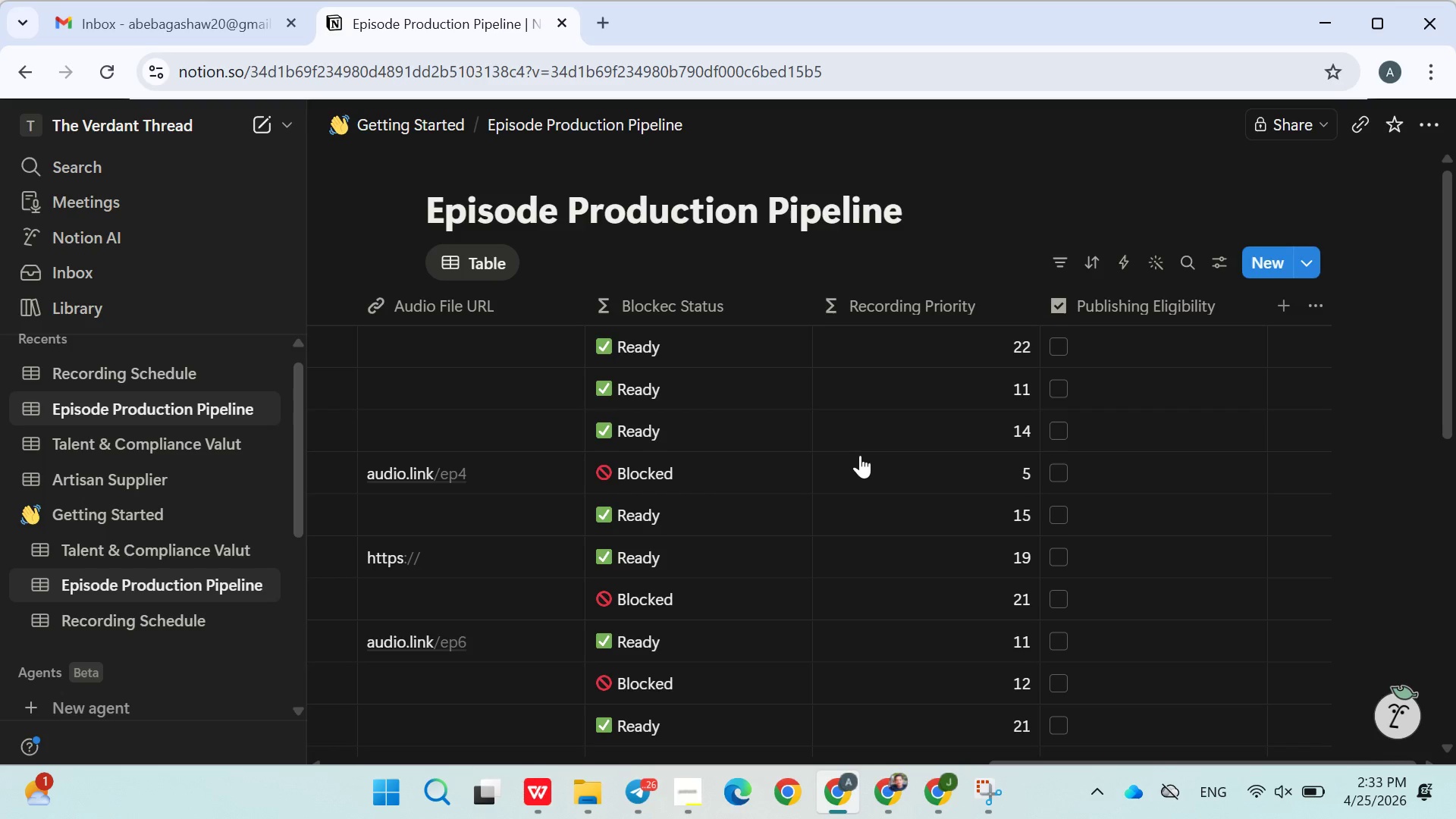 
wait(81.12)
 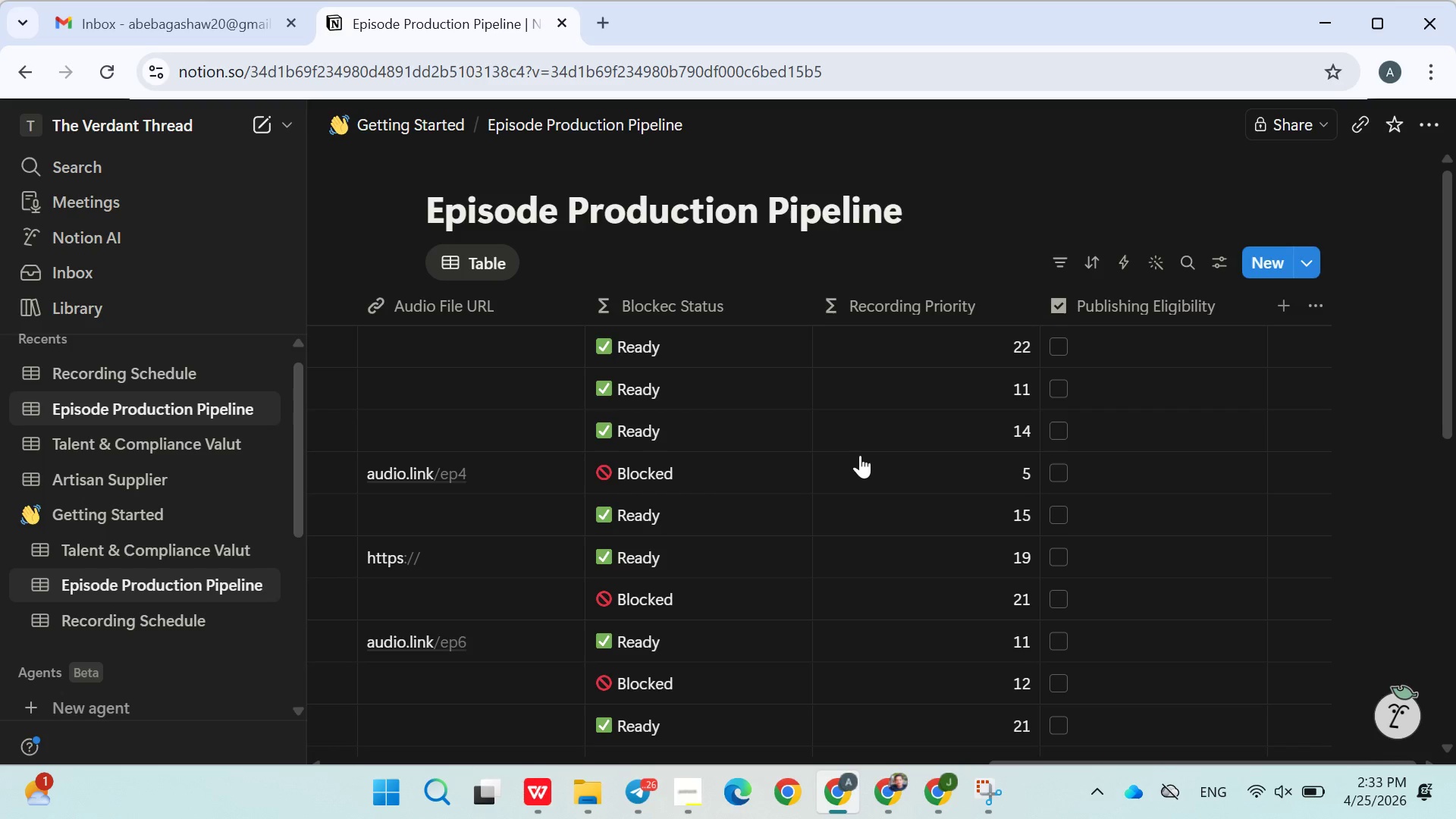 
left_click([158, 364])
 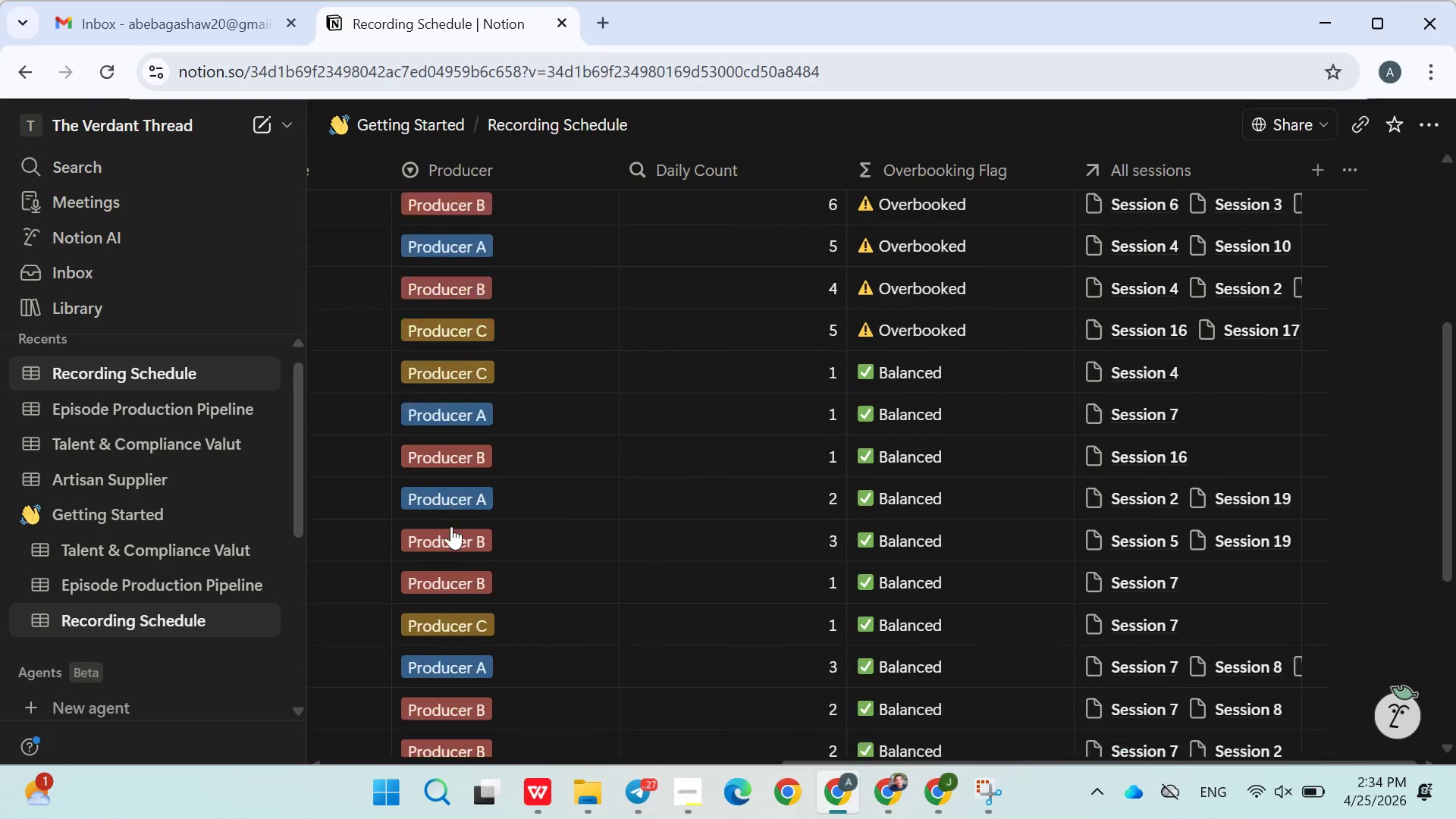 
wait(77.77)
 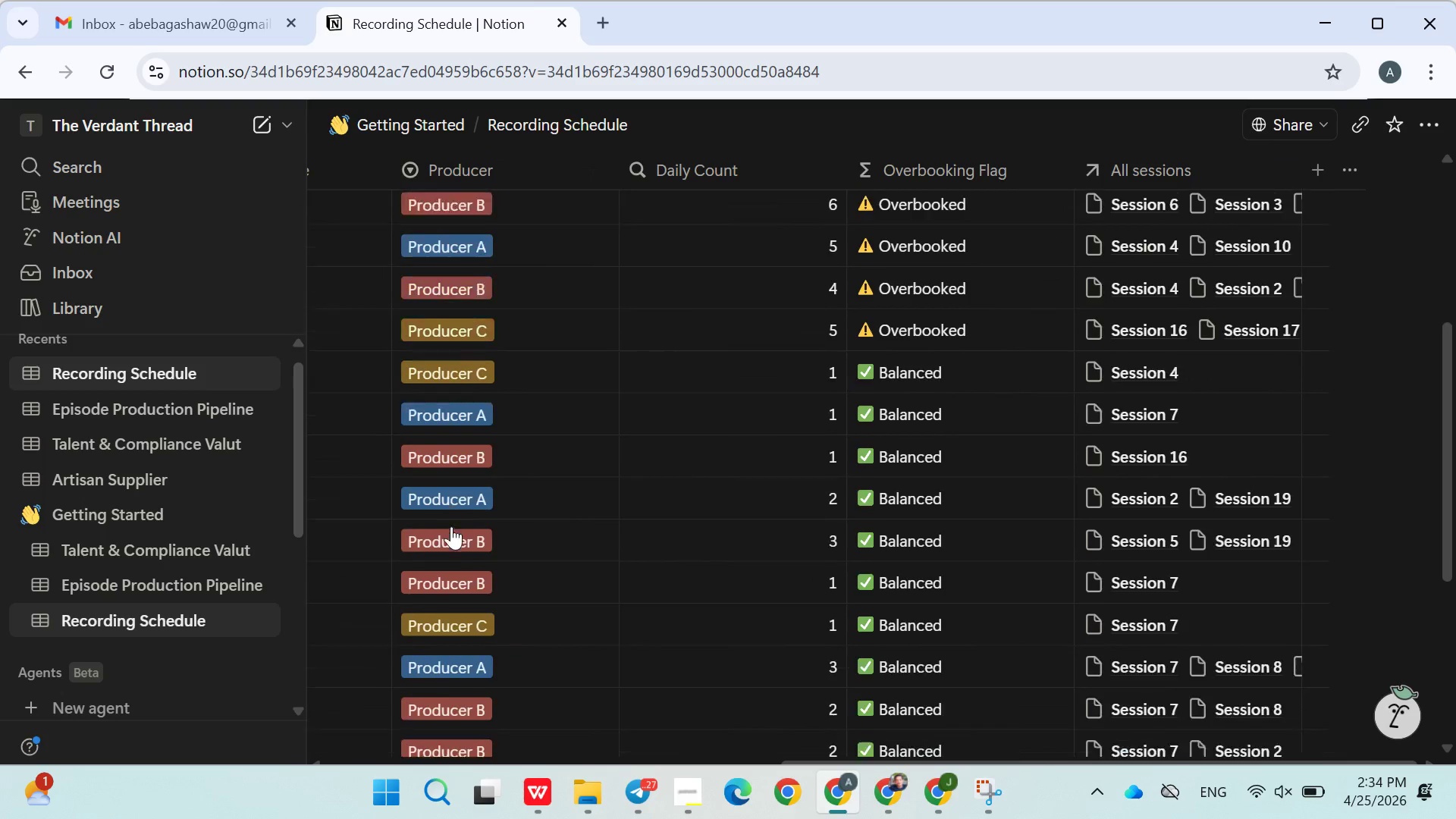 
mouse_move([797, 402])
 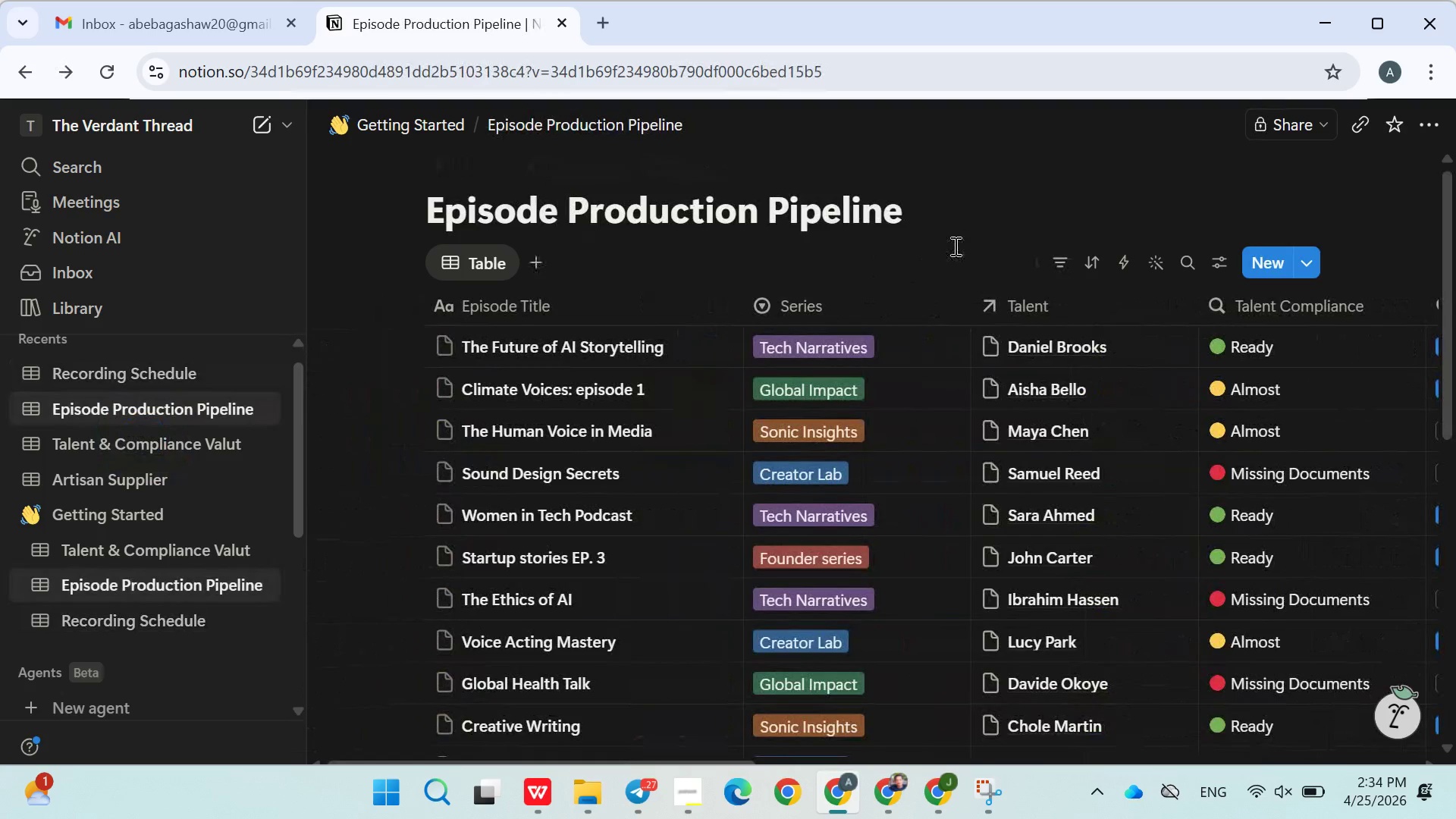 
left_click([954, 246])
 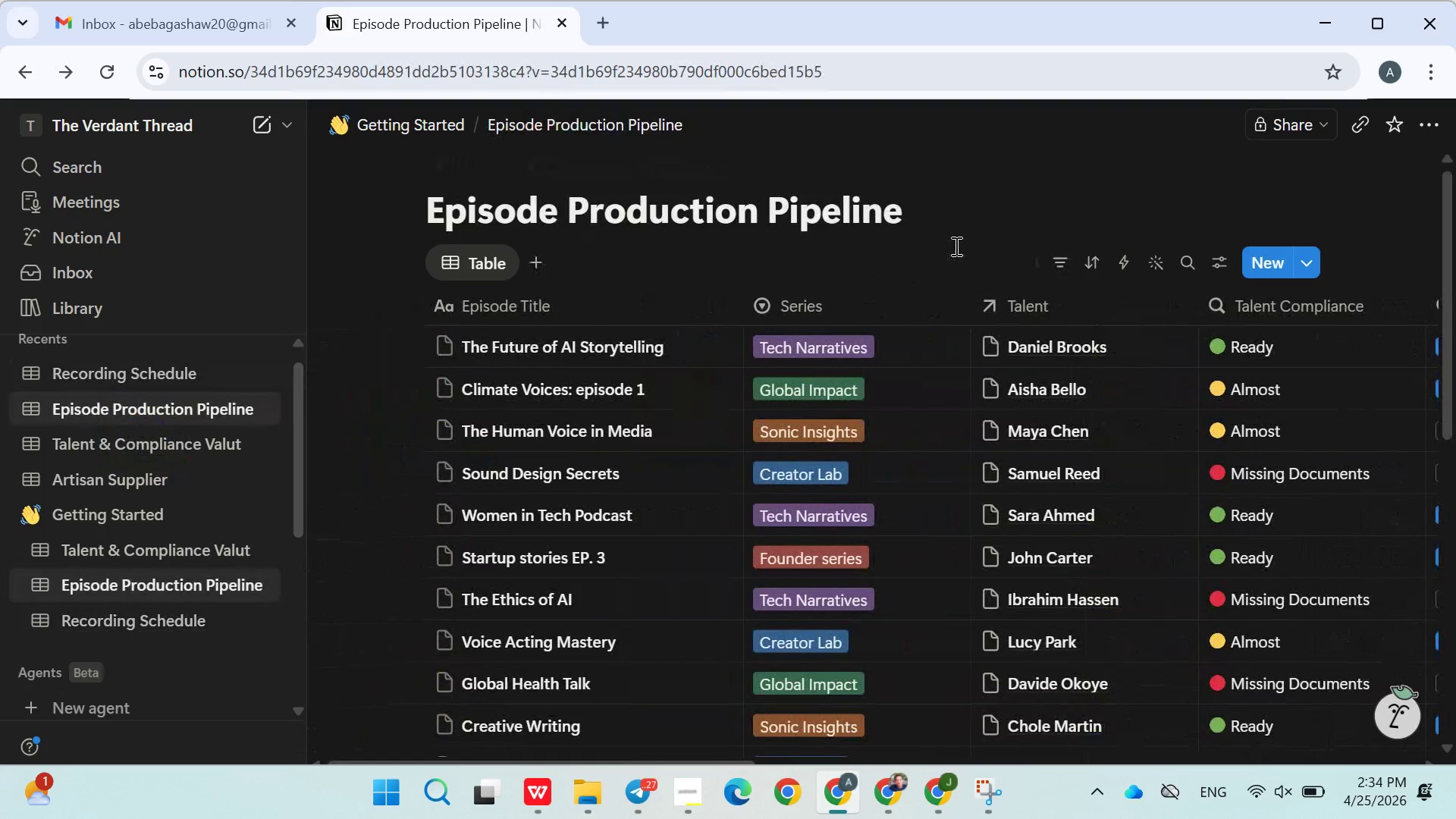 
wait(11.2)
 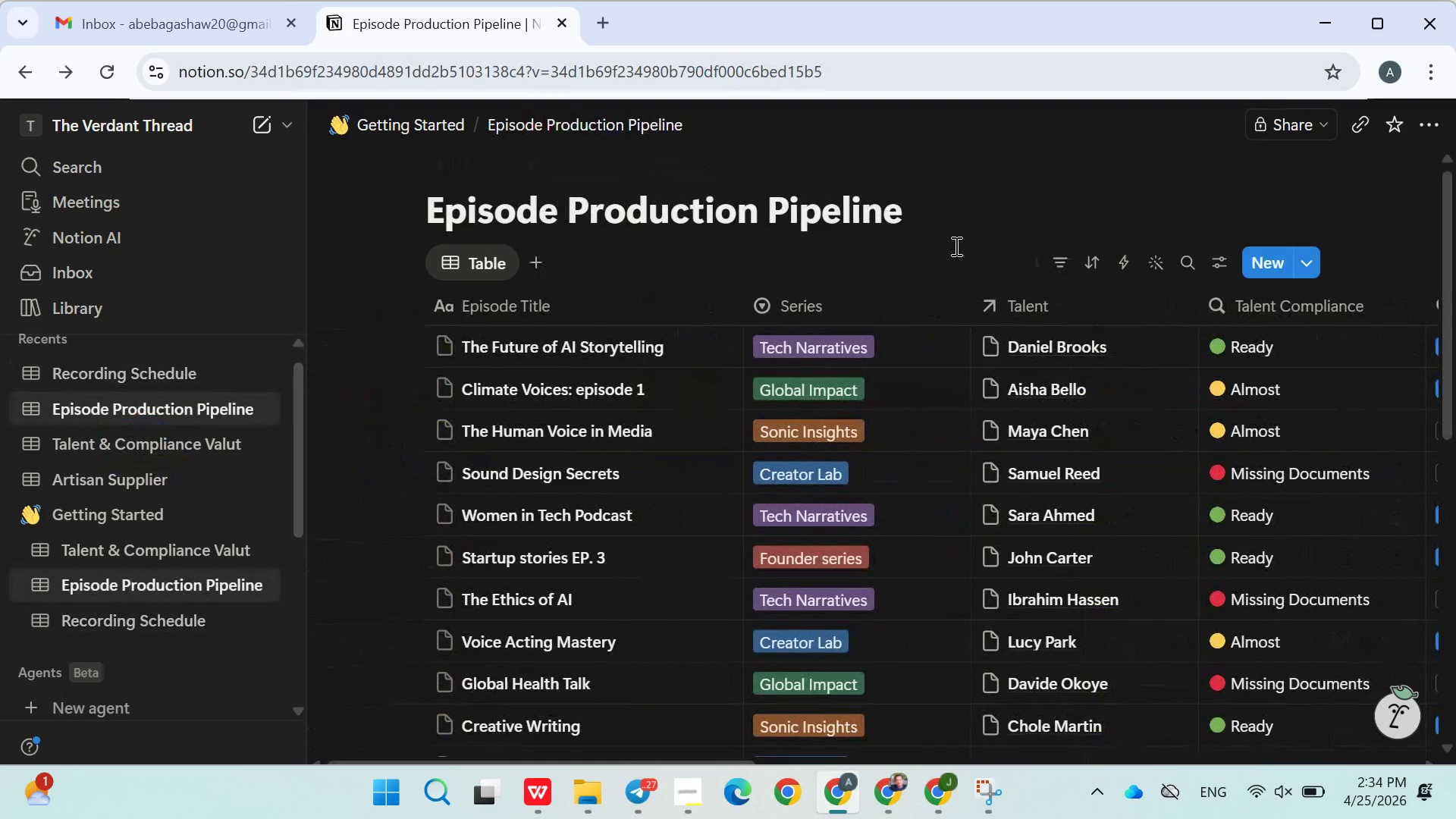 
left_click([135, 365])
 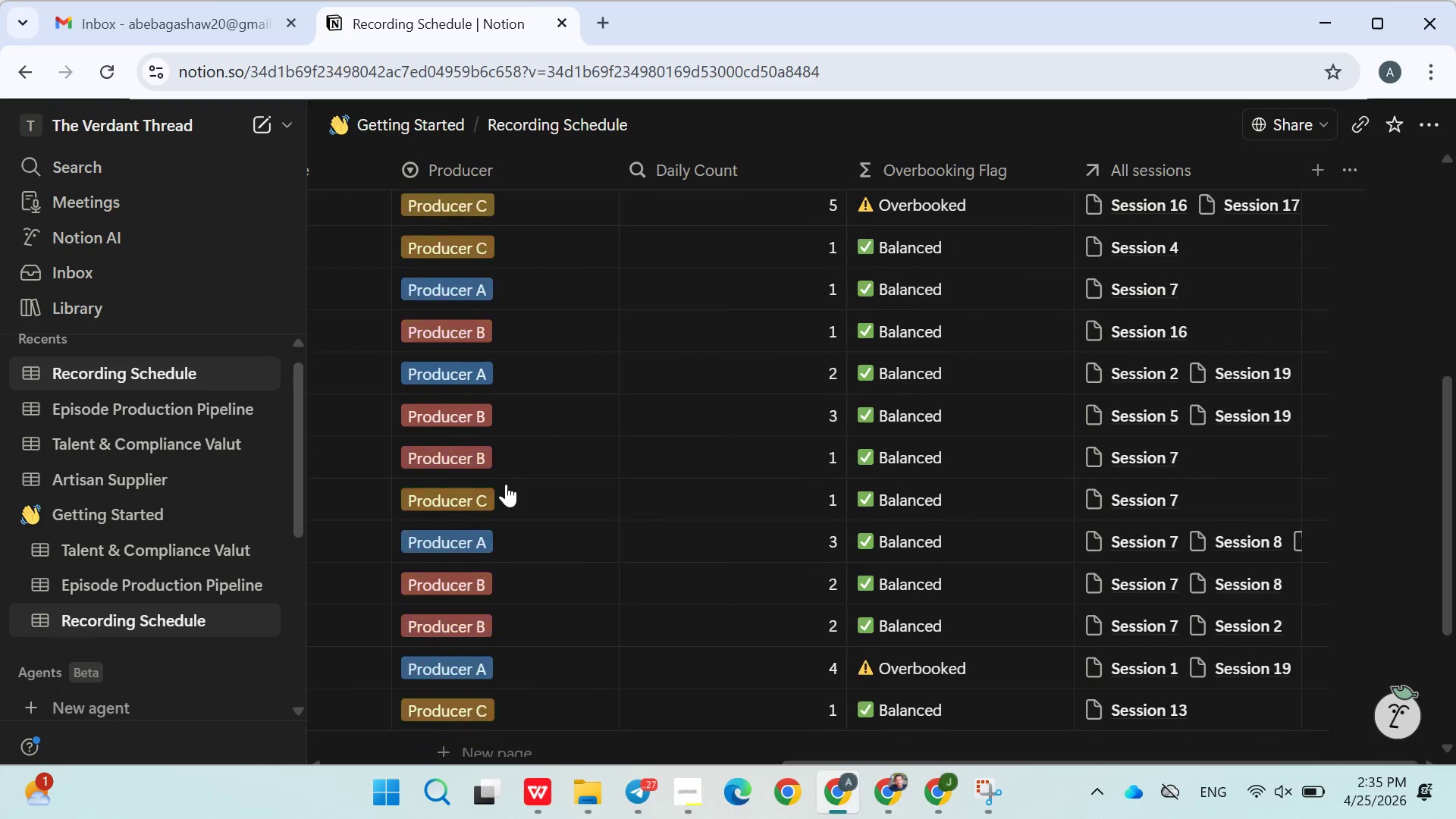 
wait(39.73)
 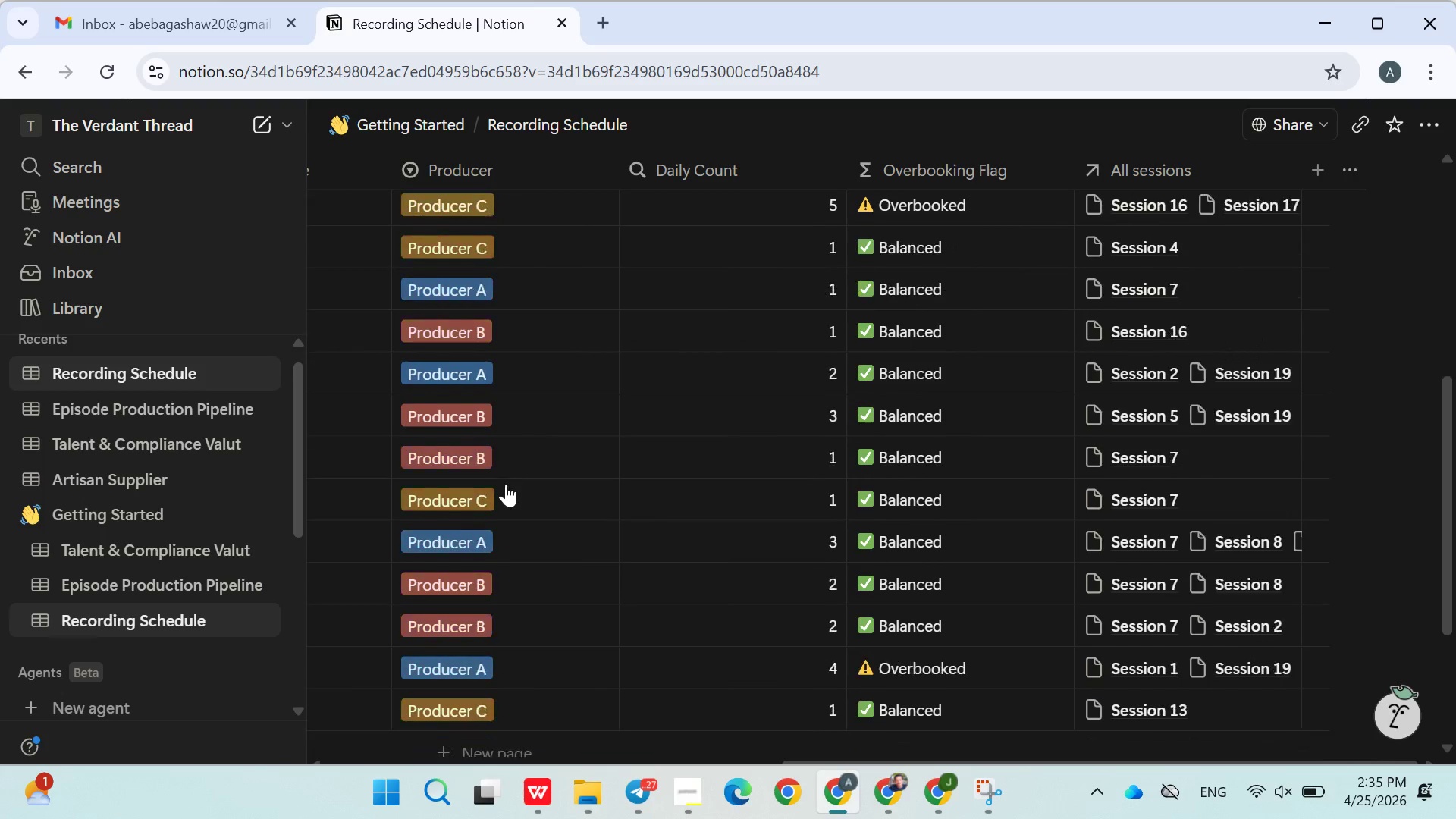 
left_click([159, 402])
 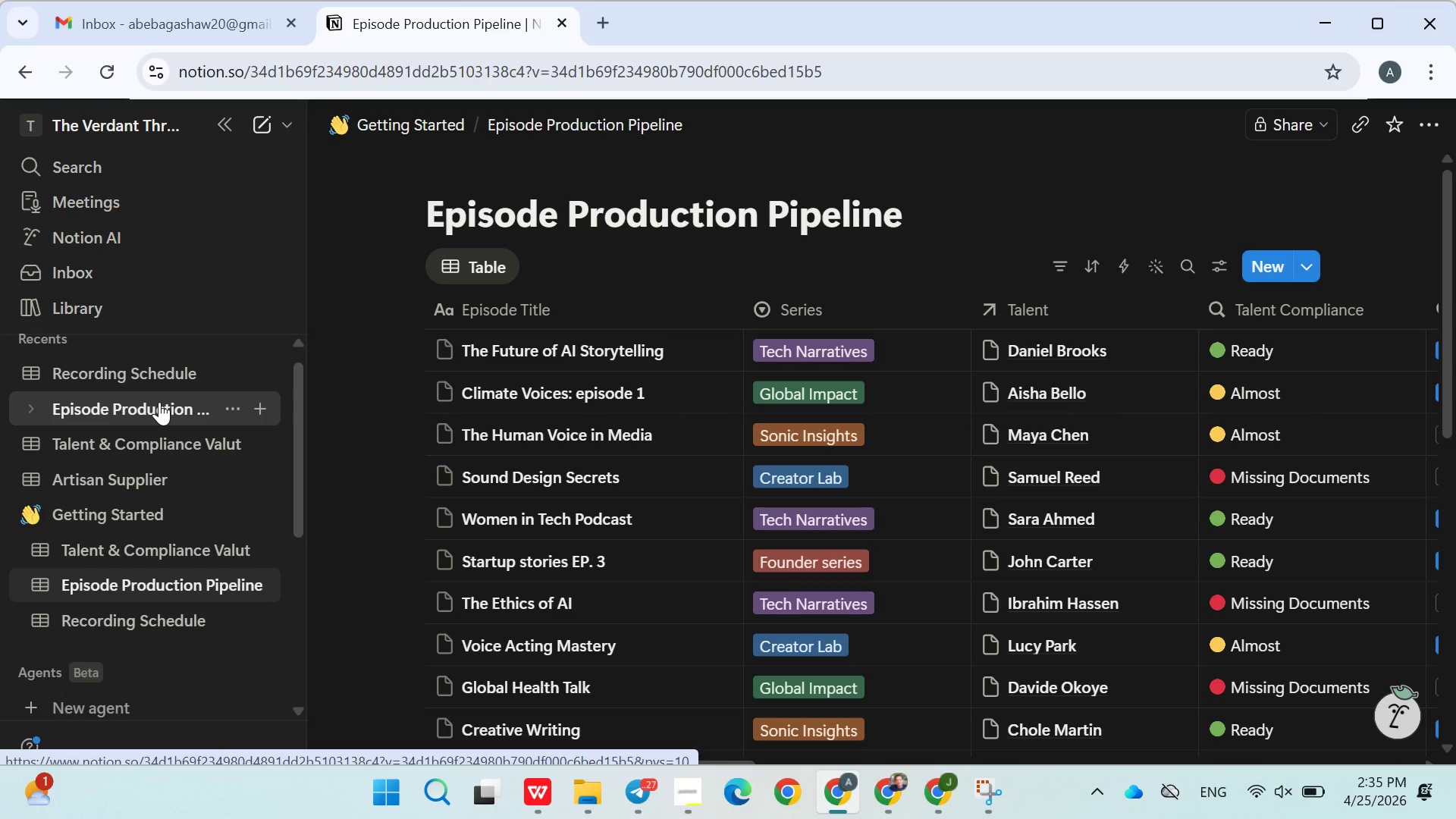 
wait(29.83)
 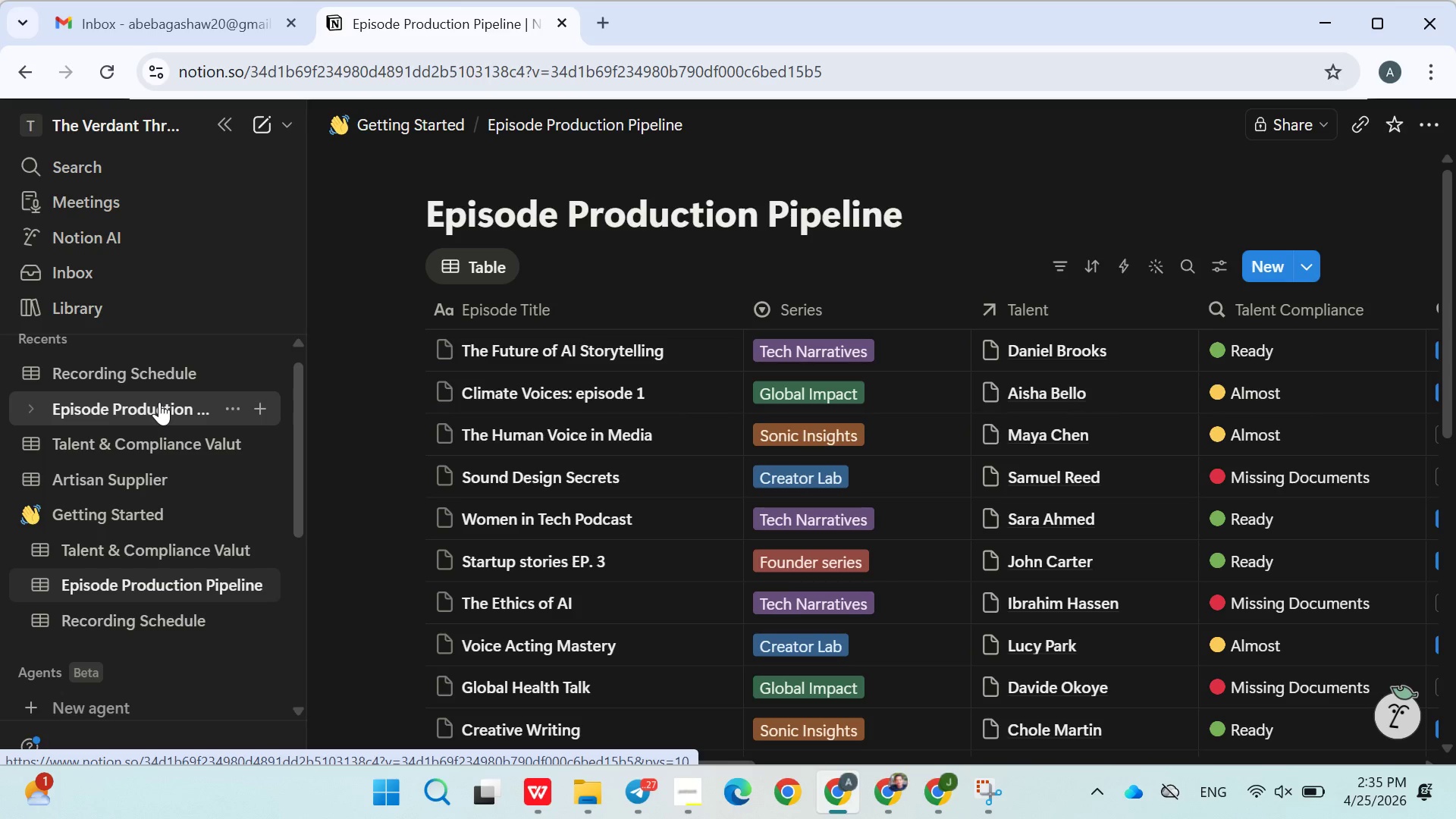 
left_click([169, 424])
 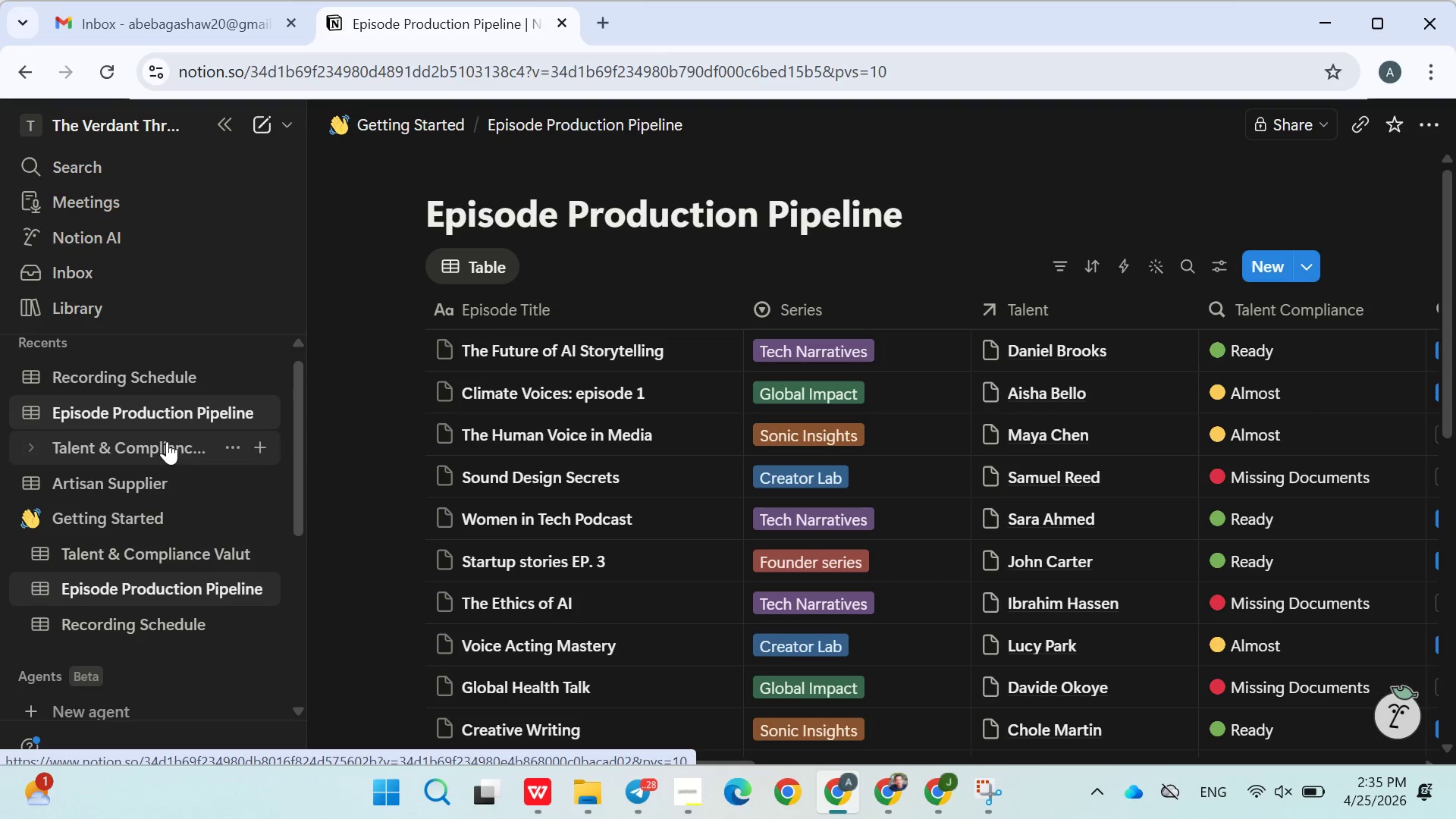 
left_click([167, 441])
 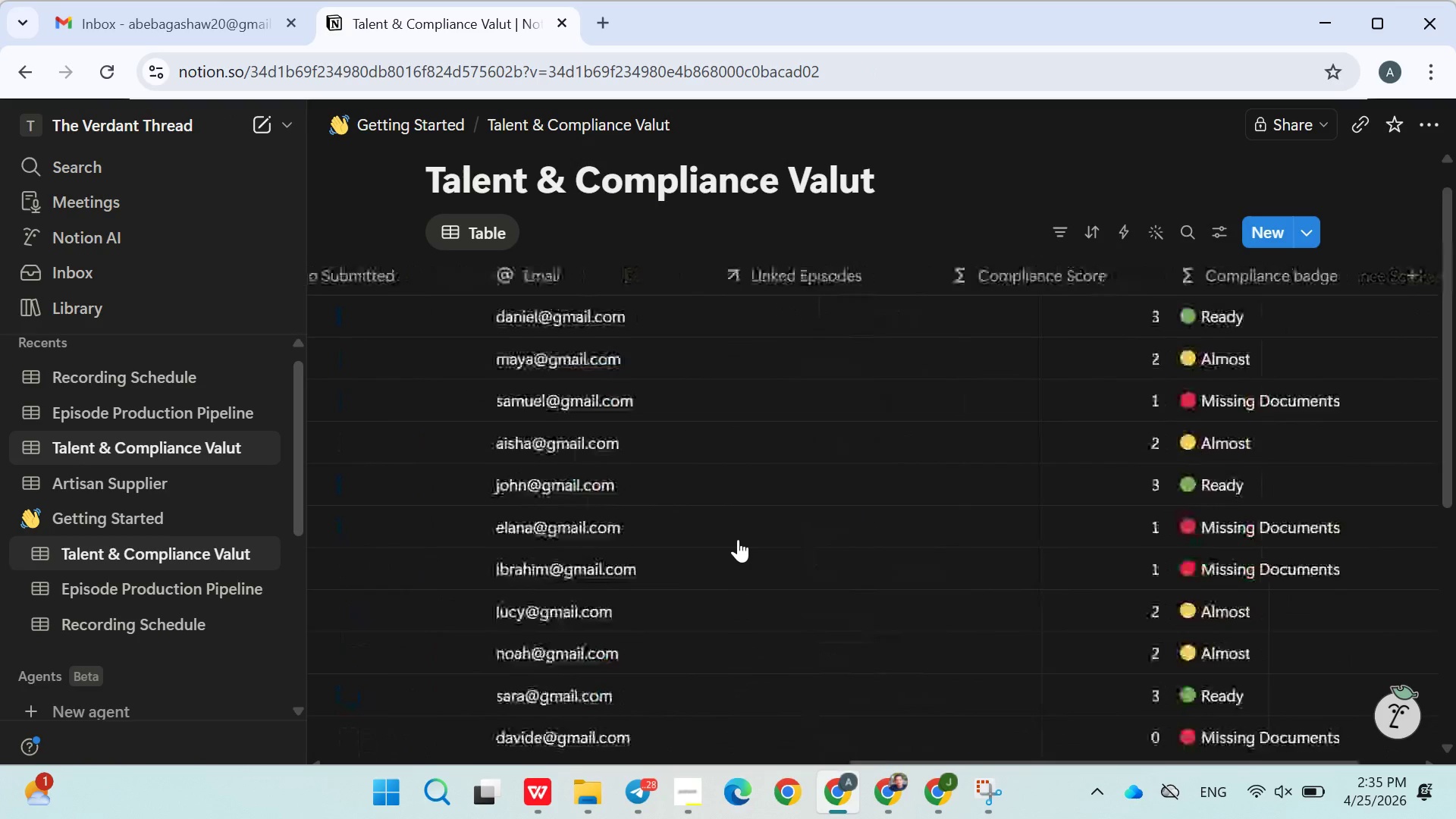 
wait(5.3)
 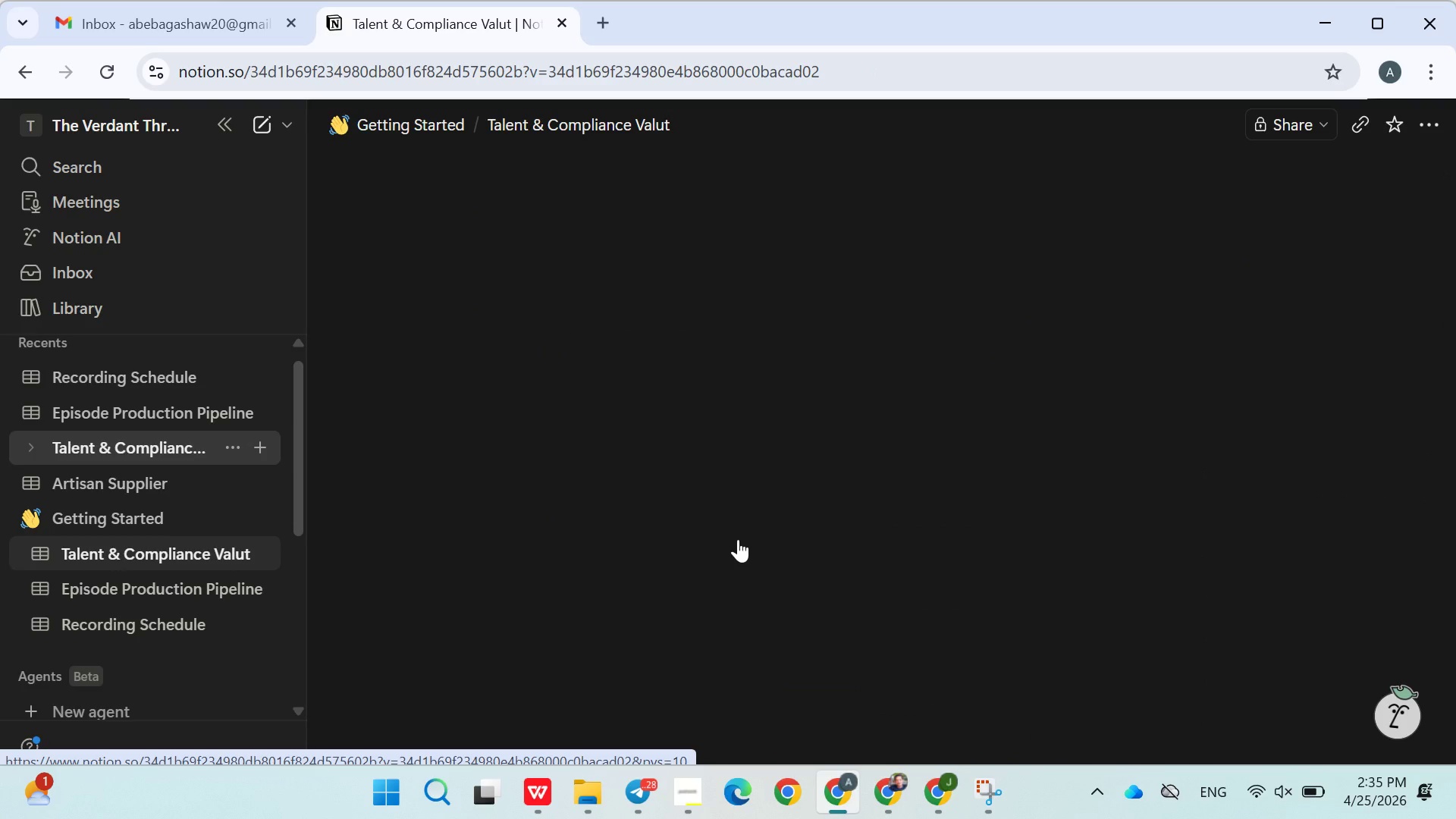 
left_click([684, 311])
 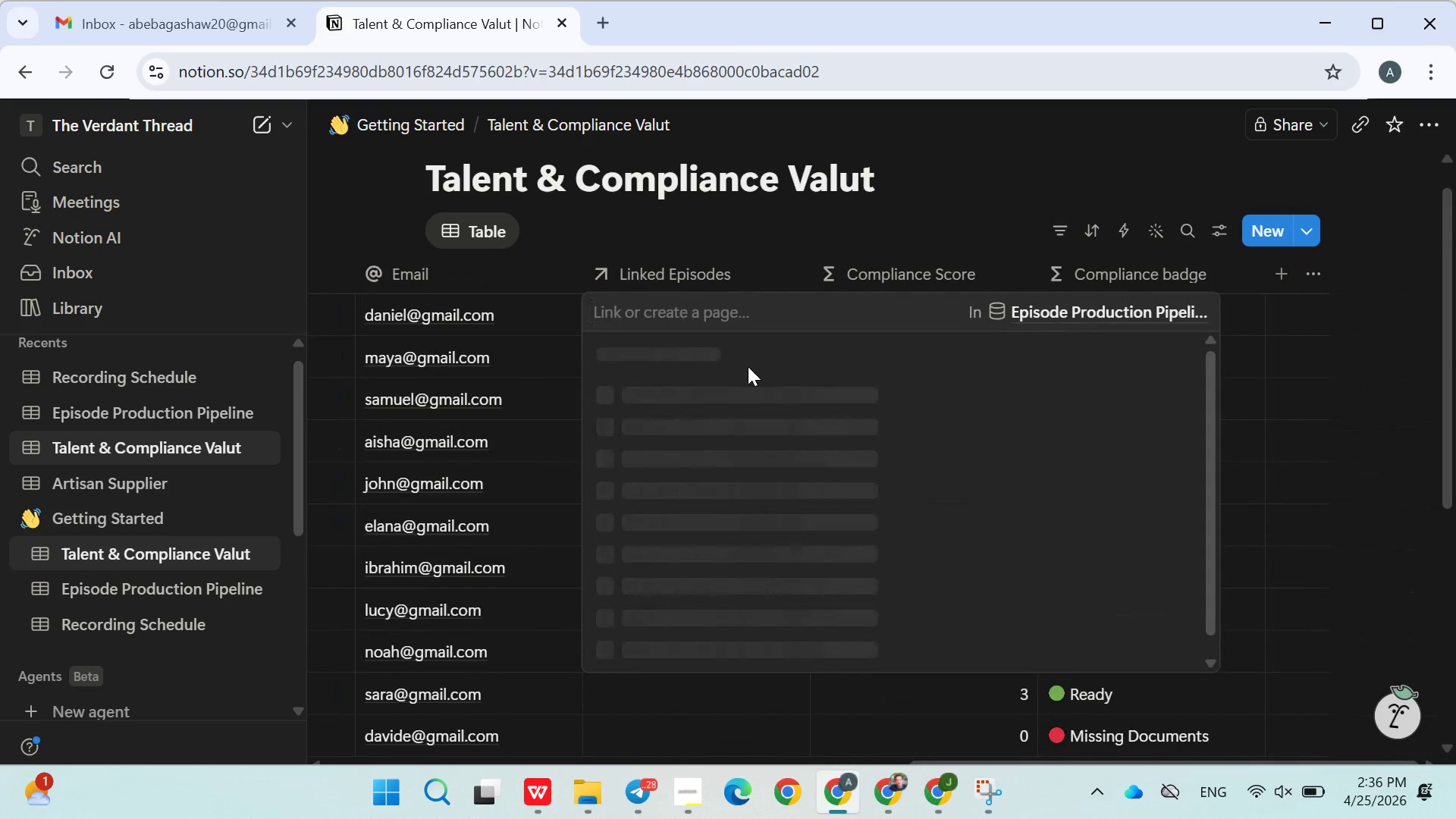 
mouse_move([774, 384])
 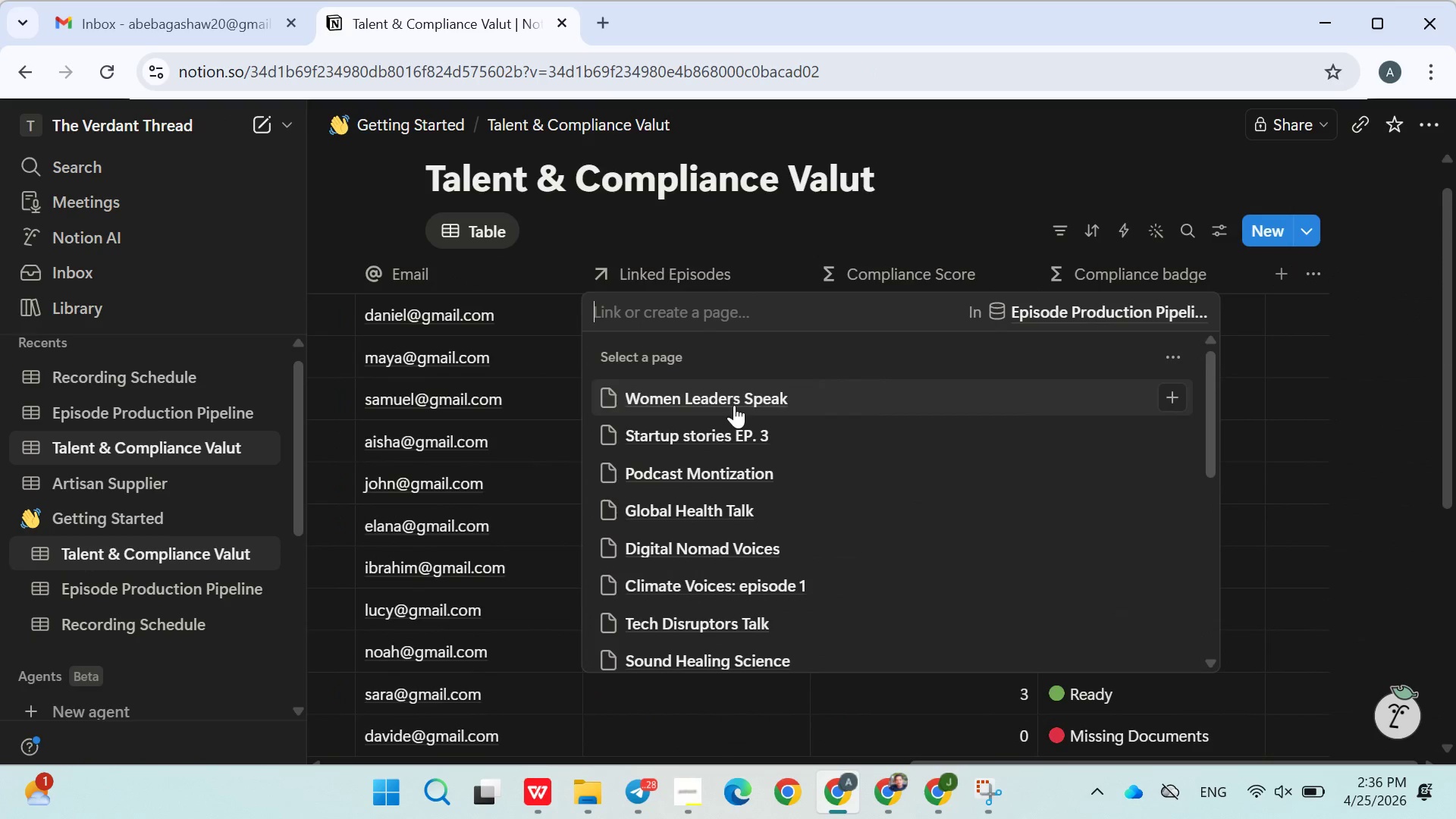 
left_click([733, 401])
 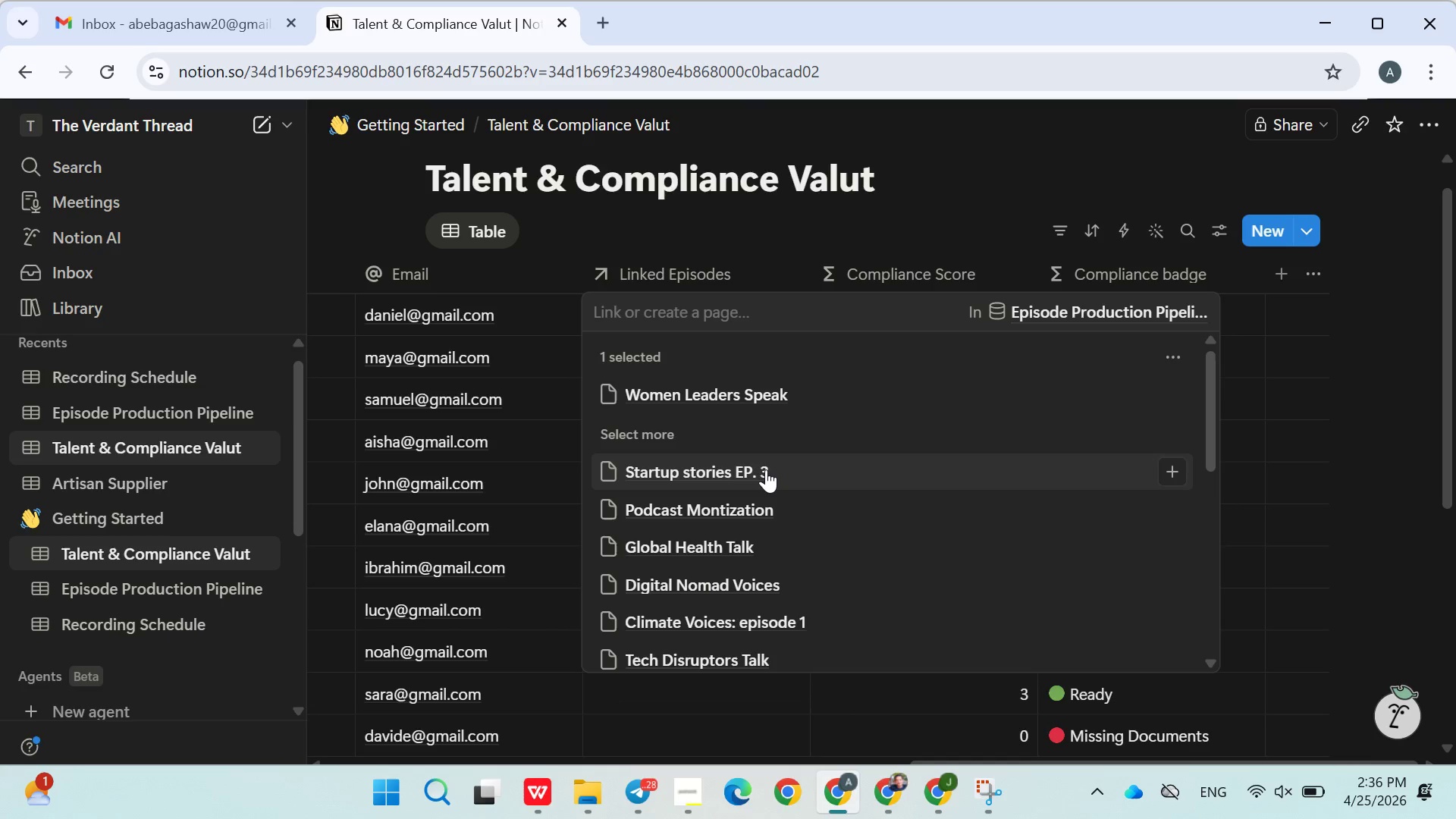 
left_click([766, 469])
 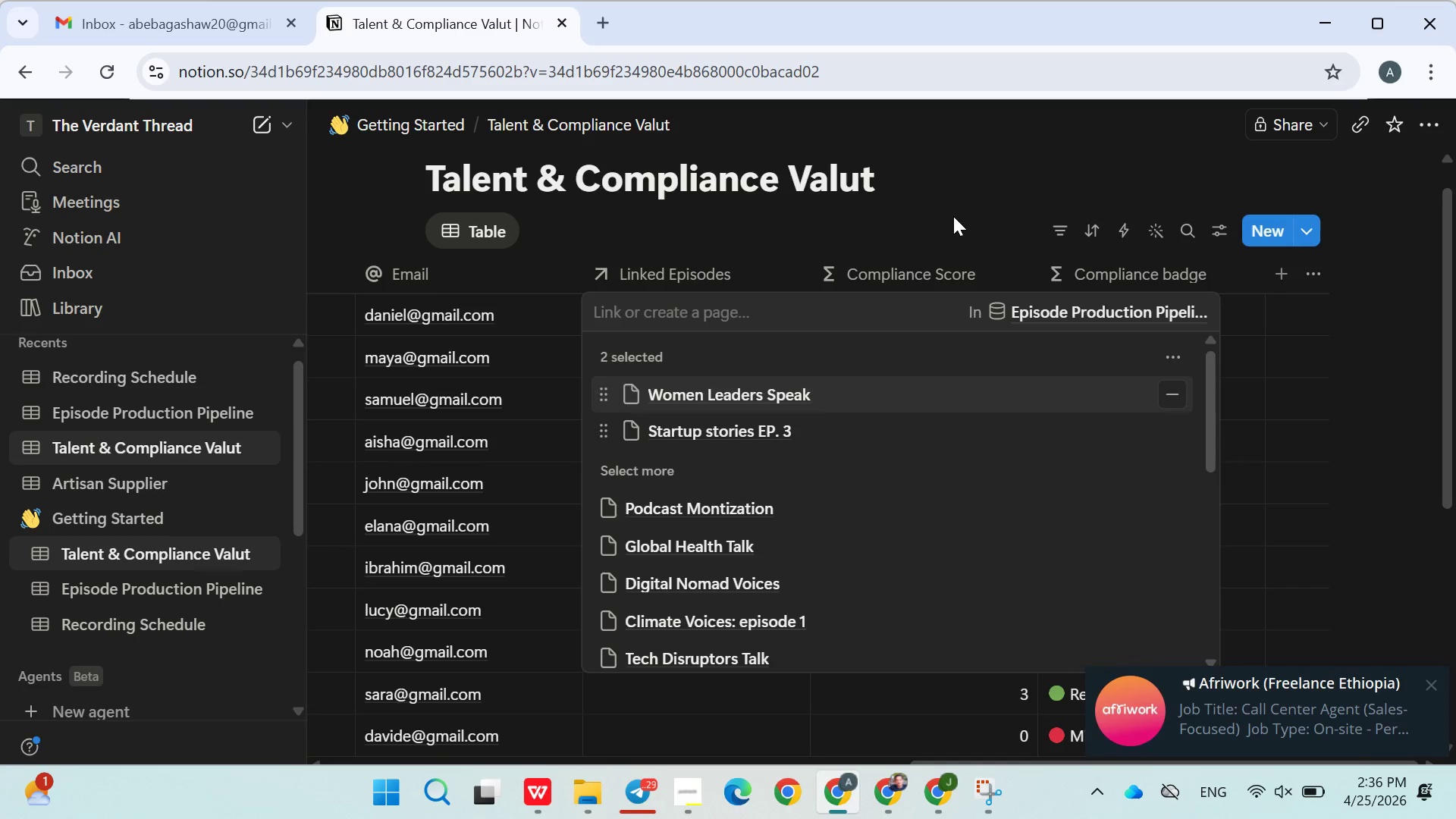 
left_click([953, 216])
 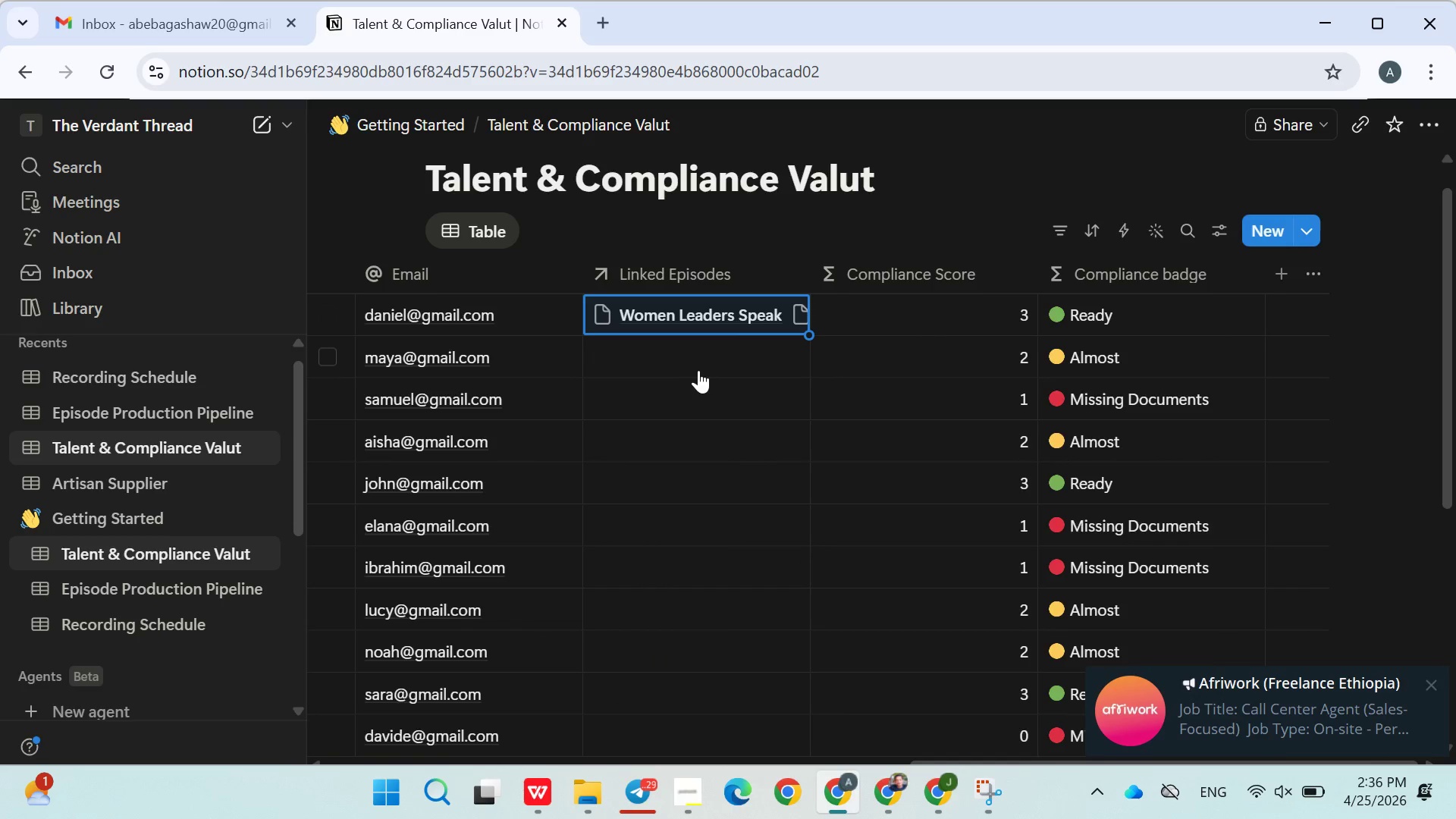 
left_click([698, 362])
 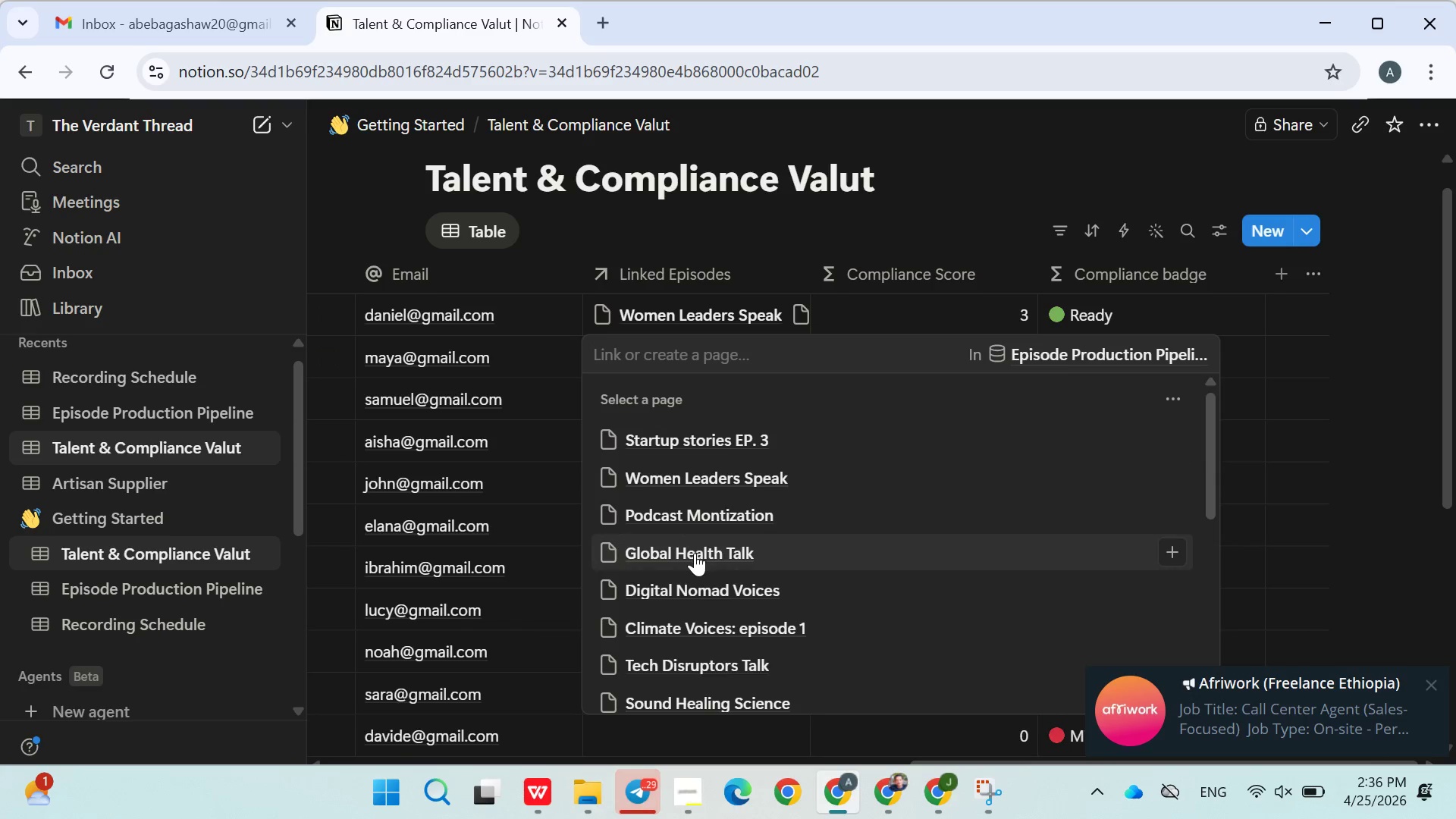 
left_click([695, 553])
 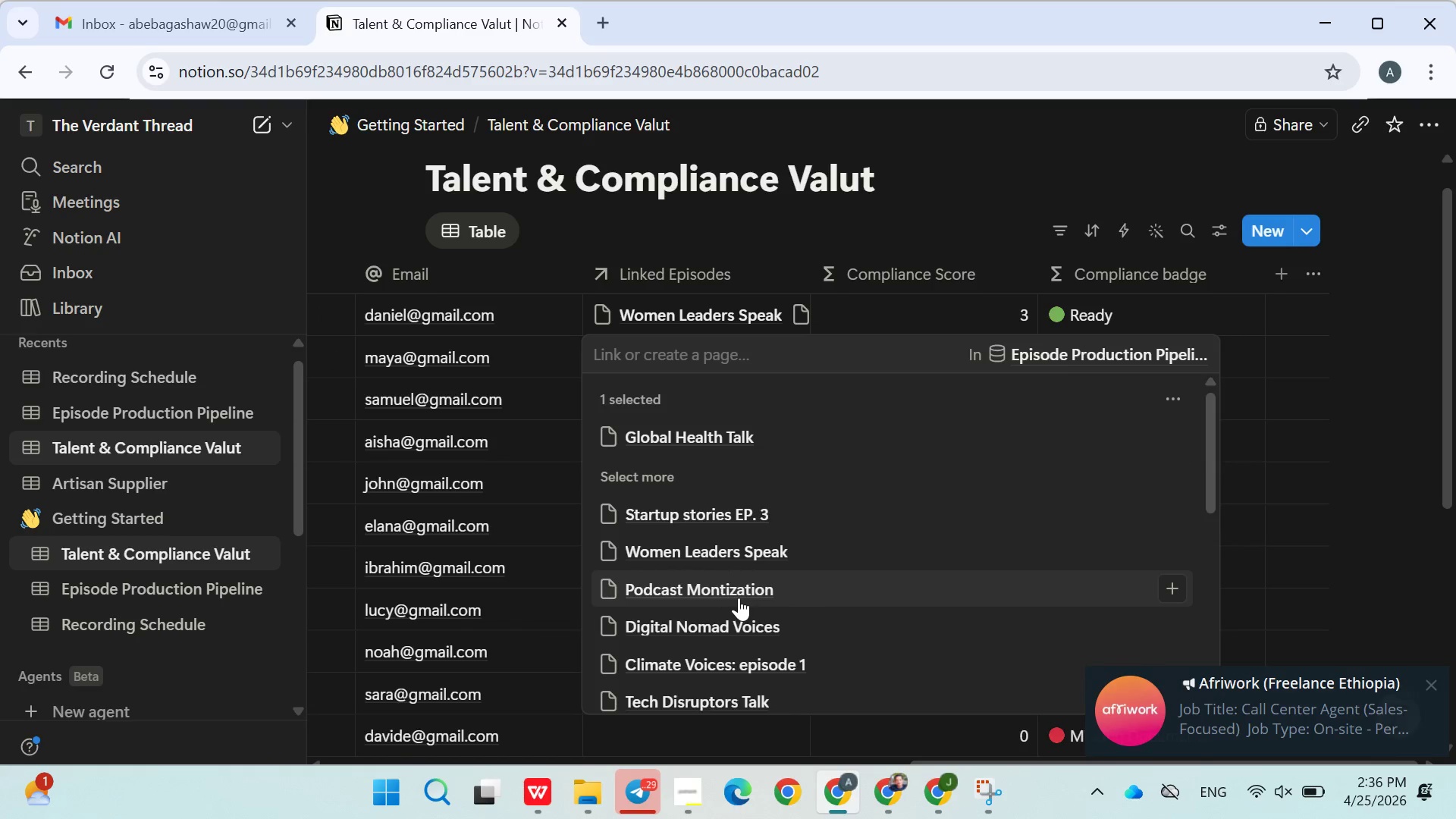 
left_click([739, 598])
 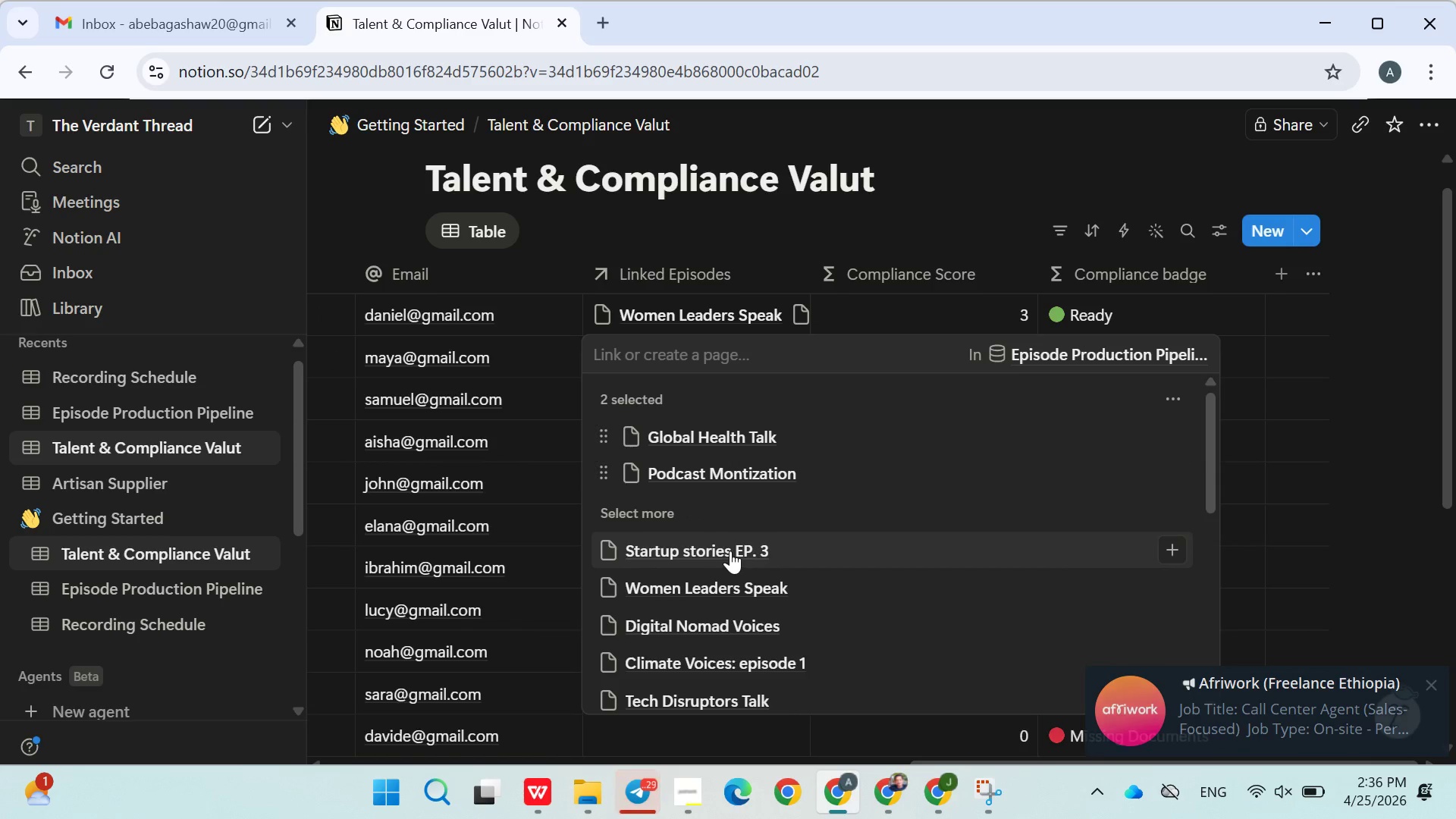 
left_click([730, 551])
 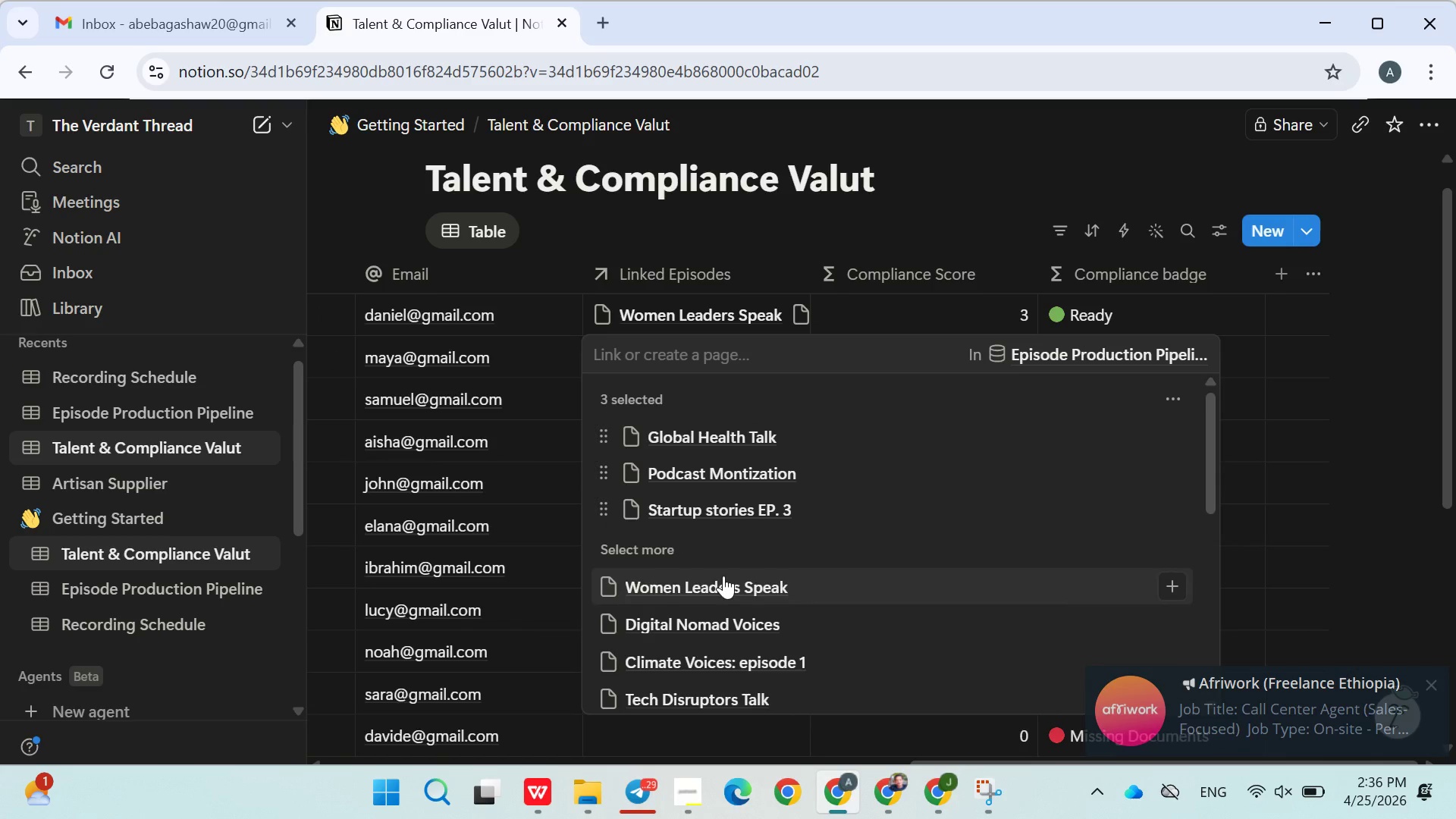 
left_click([723, 576])
 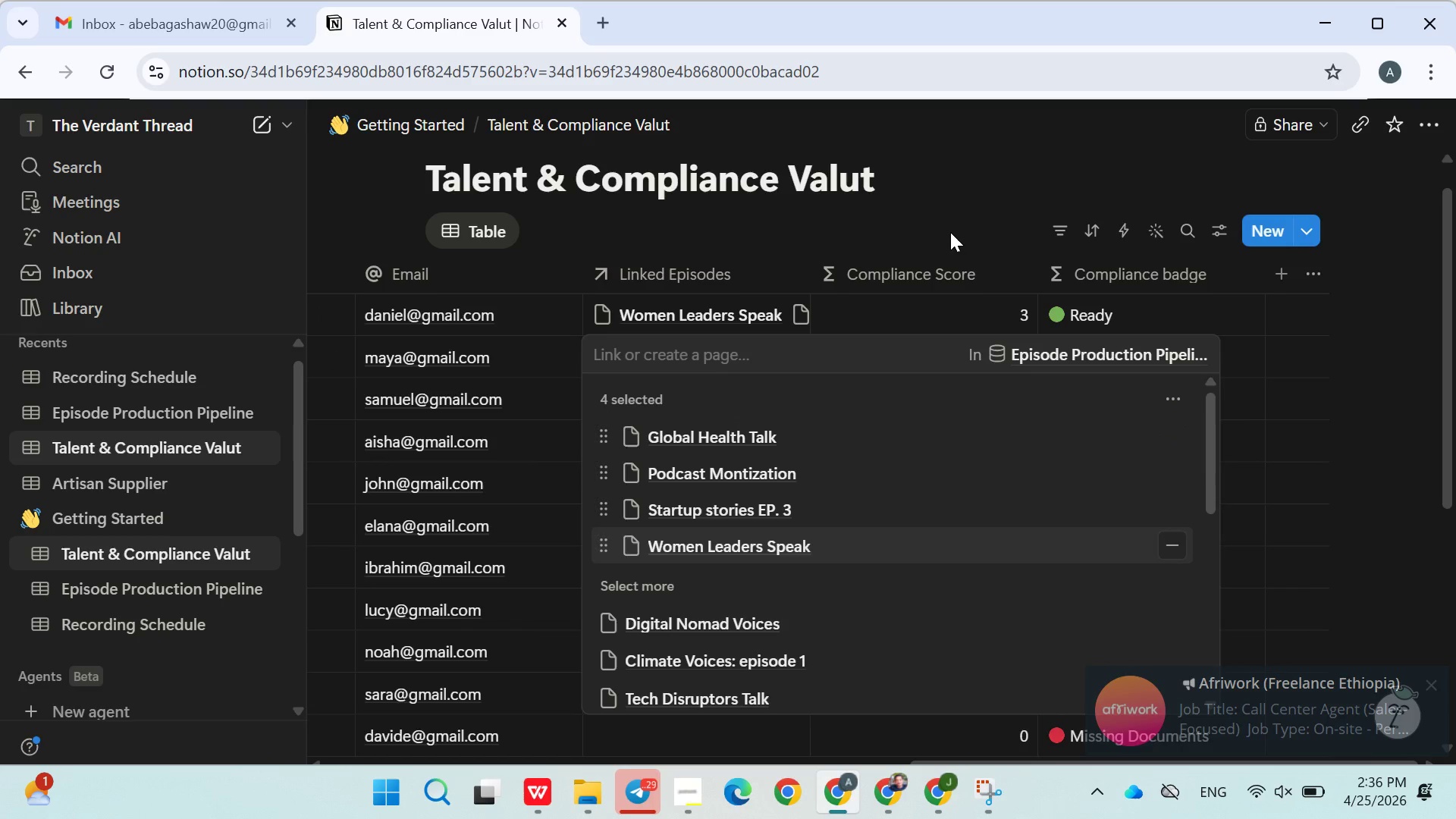 
left_click([950, 232])
 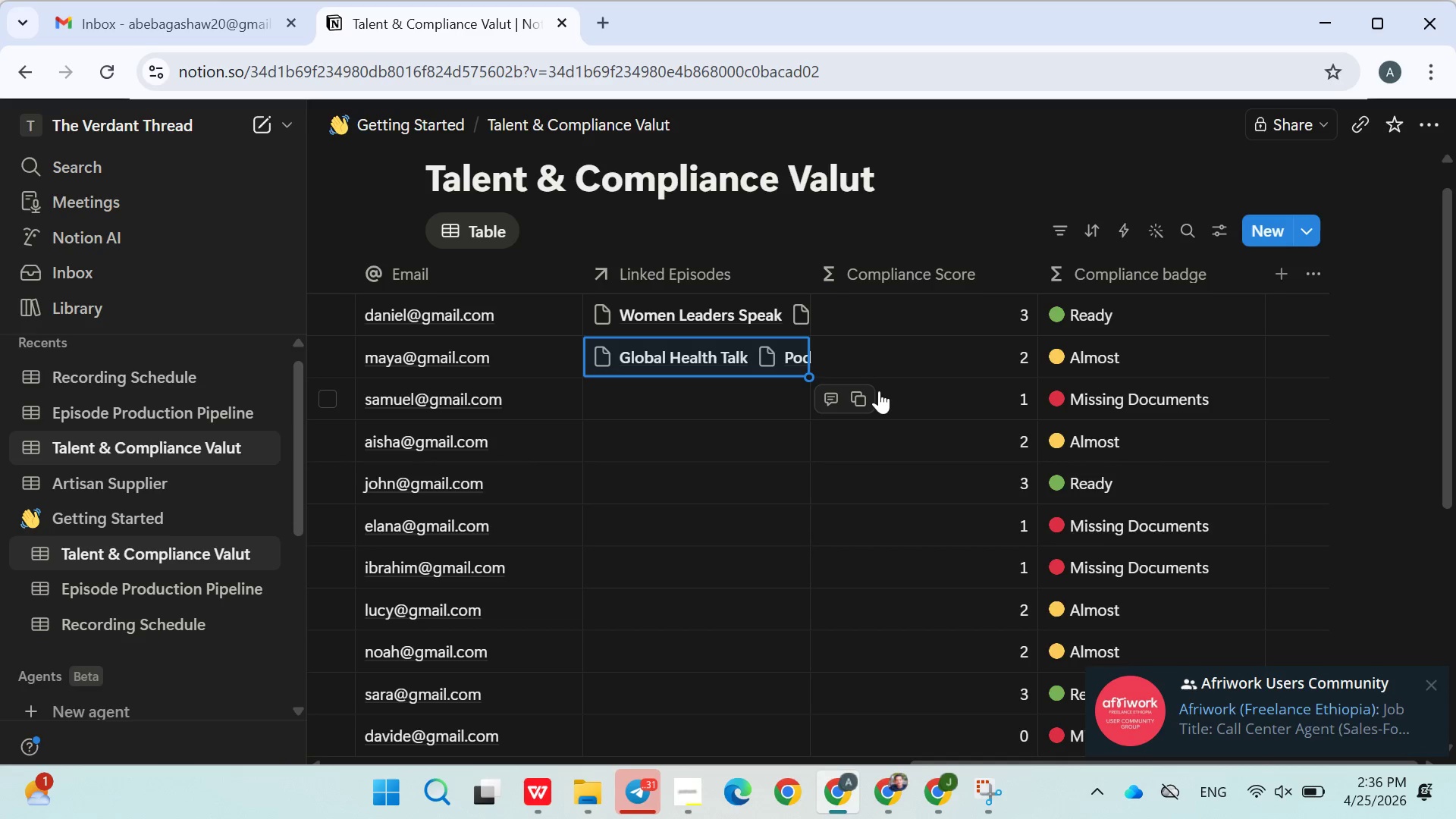 
wait(39.08)
 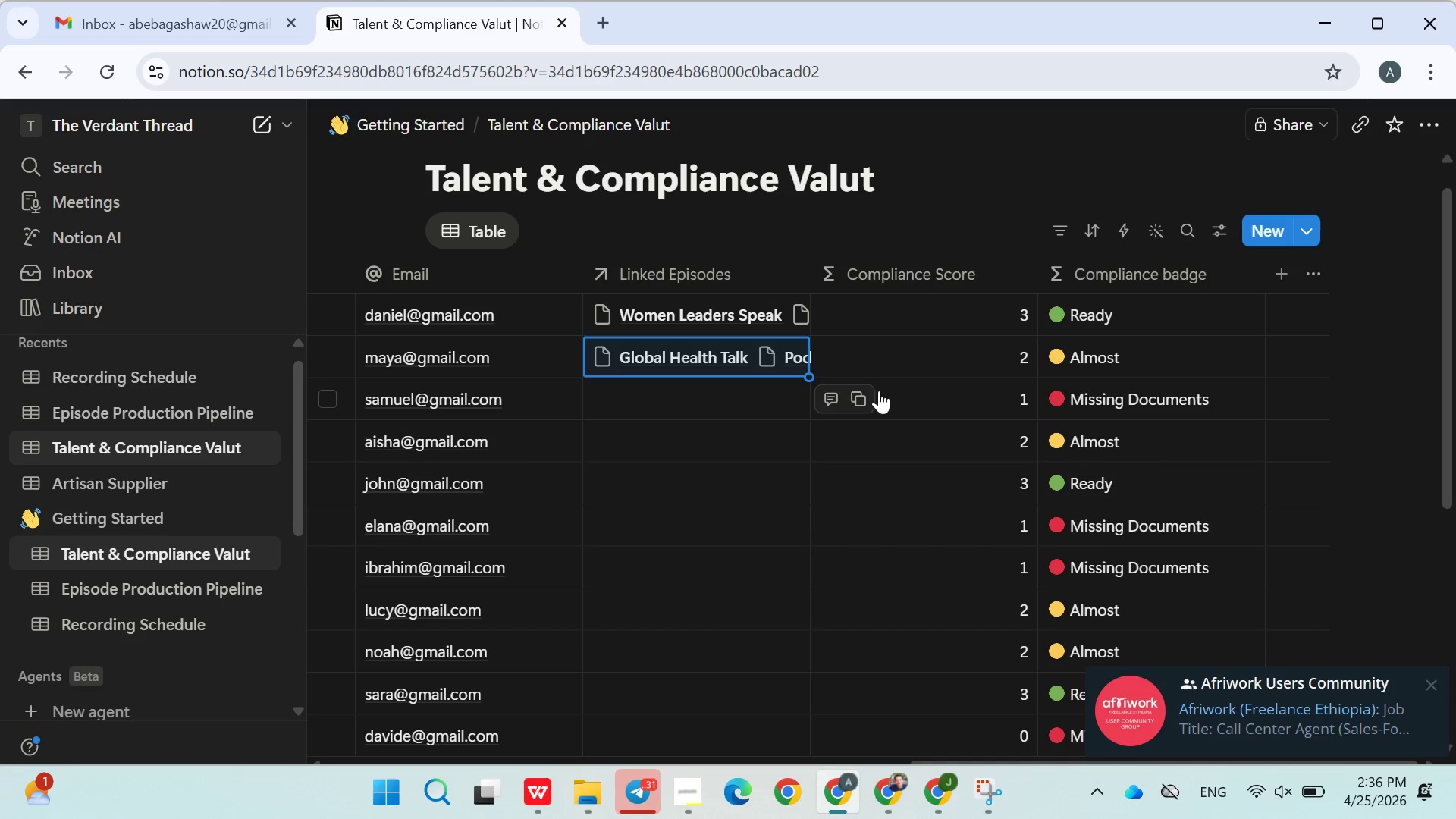 
left_click([699, 395])
 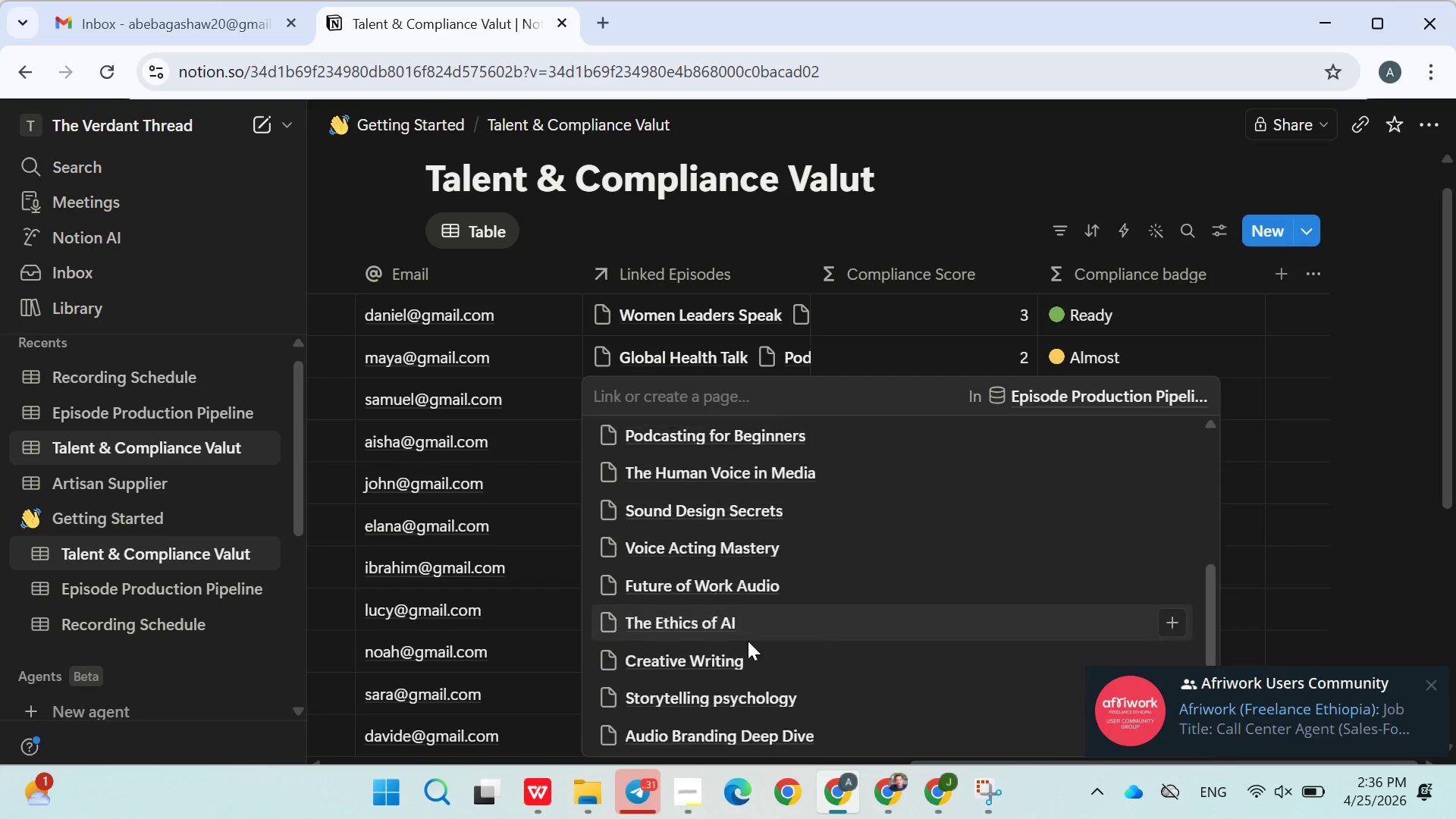 
left_click([745, 635])
 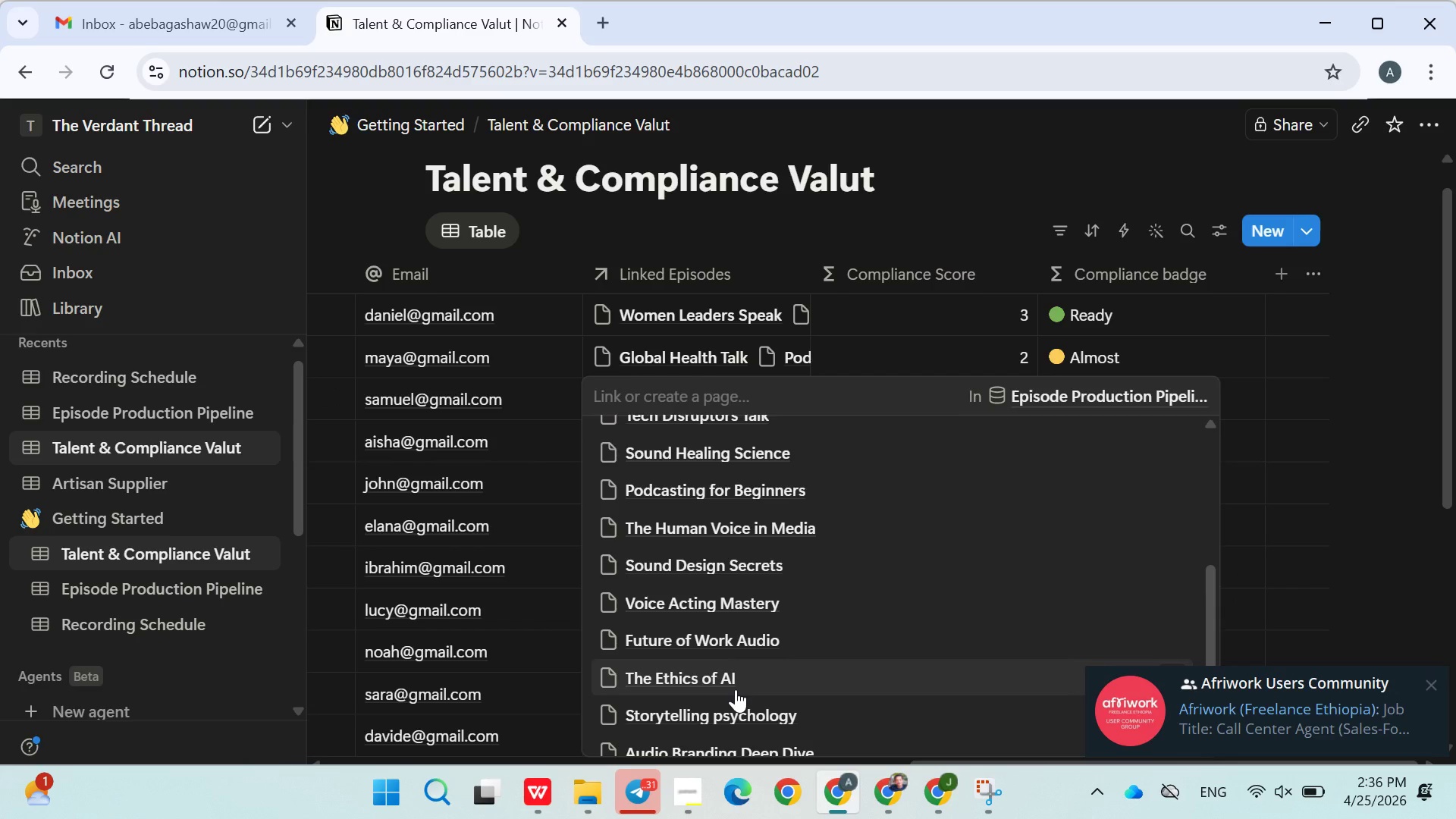 
left_click([736, 689])
 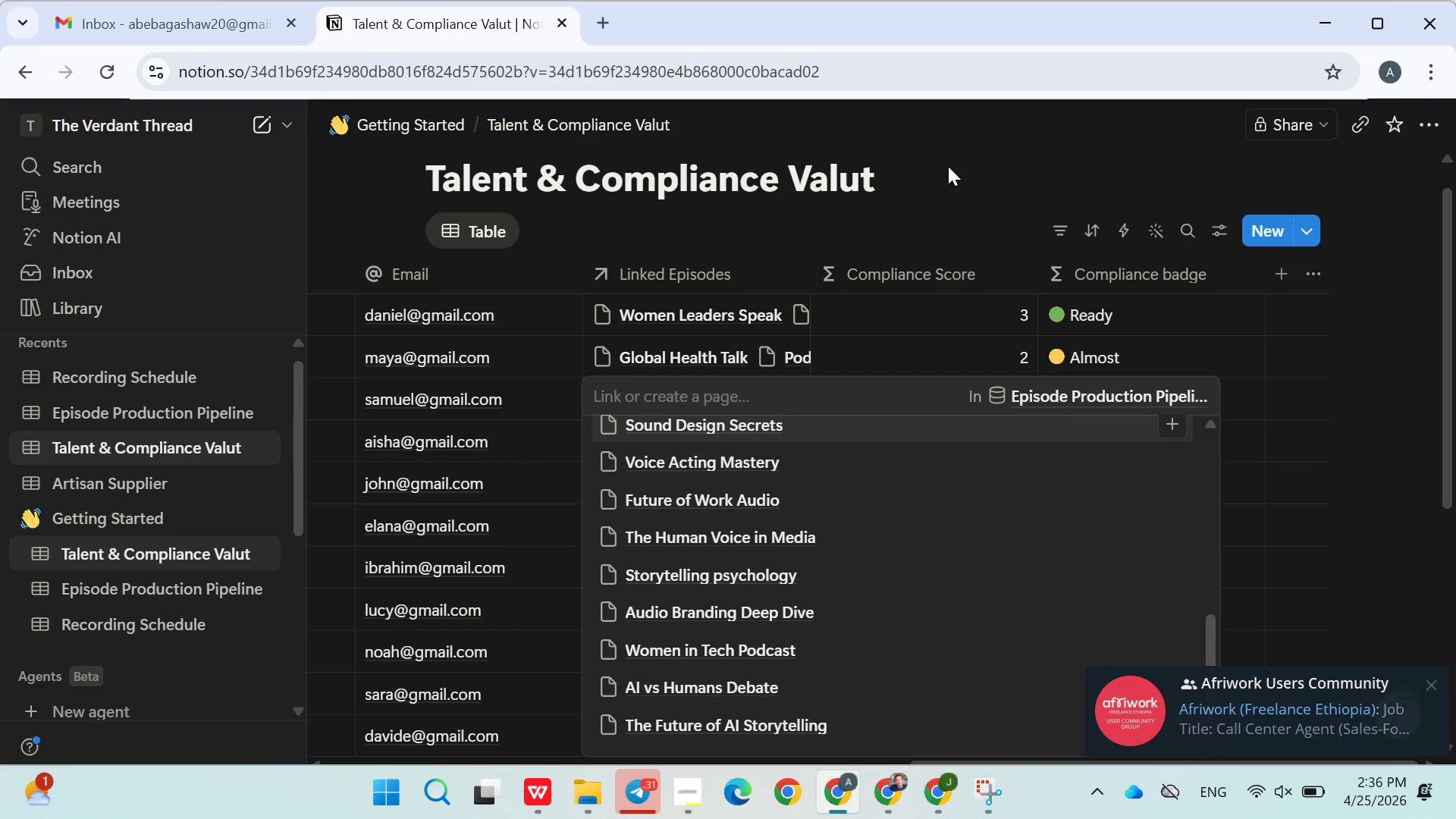 
left_click([948, 166])
 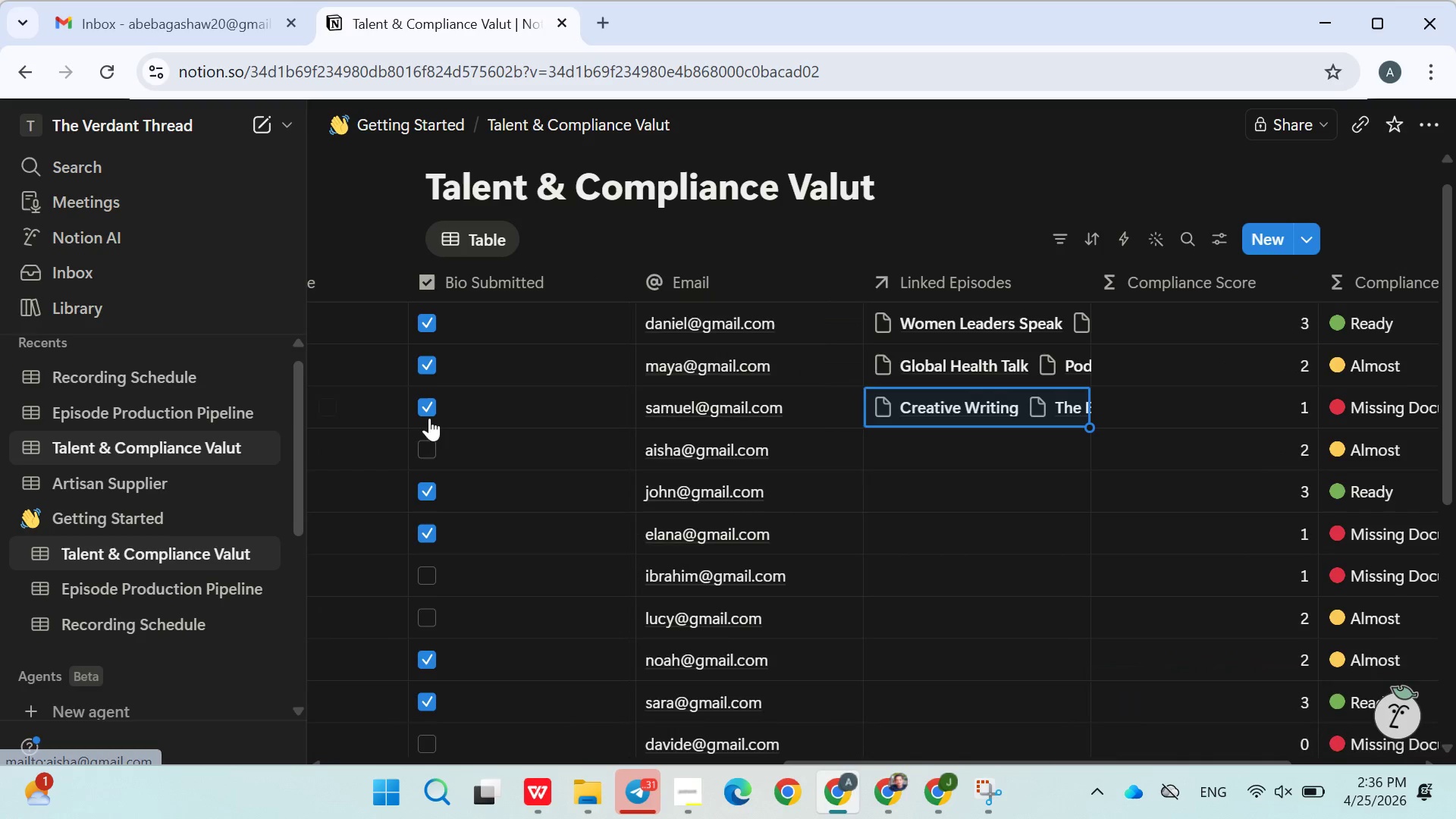 
left_click([430, 444])
 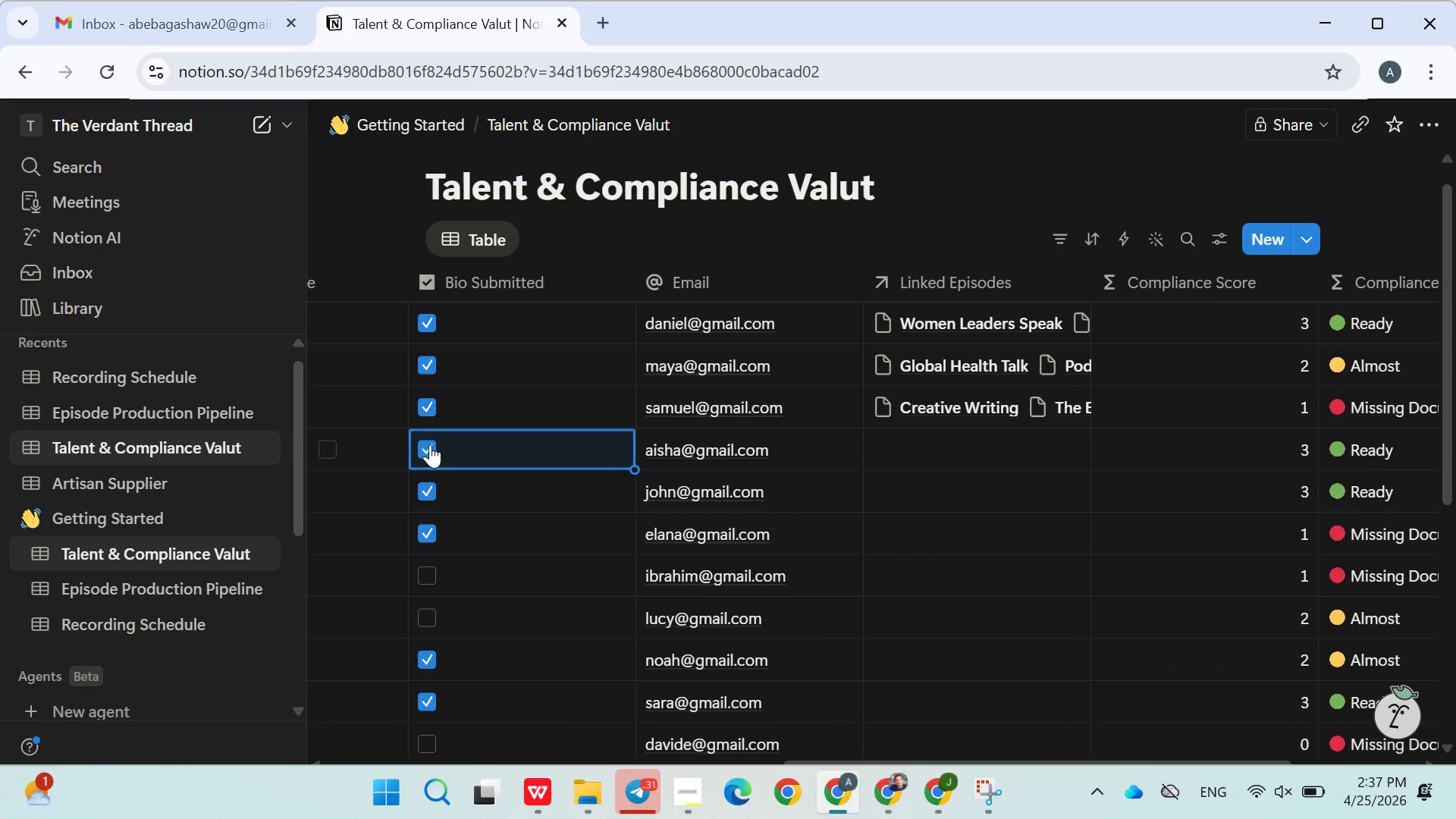 
left_click([430, 444])
 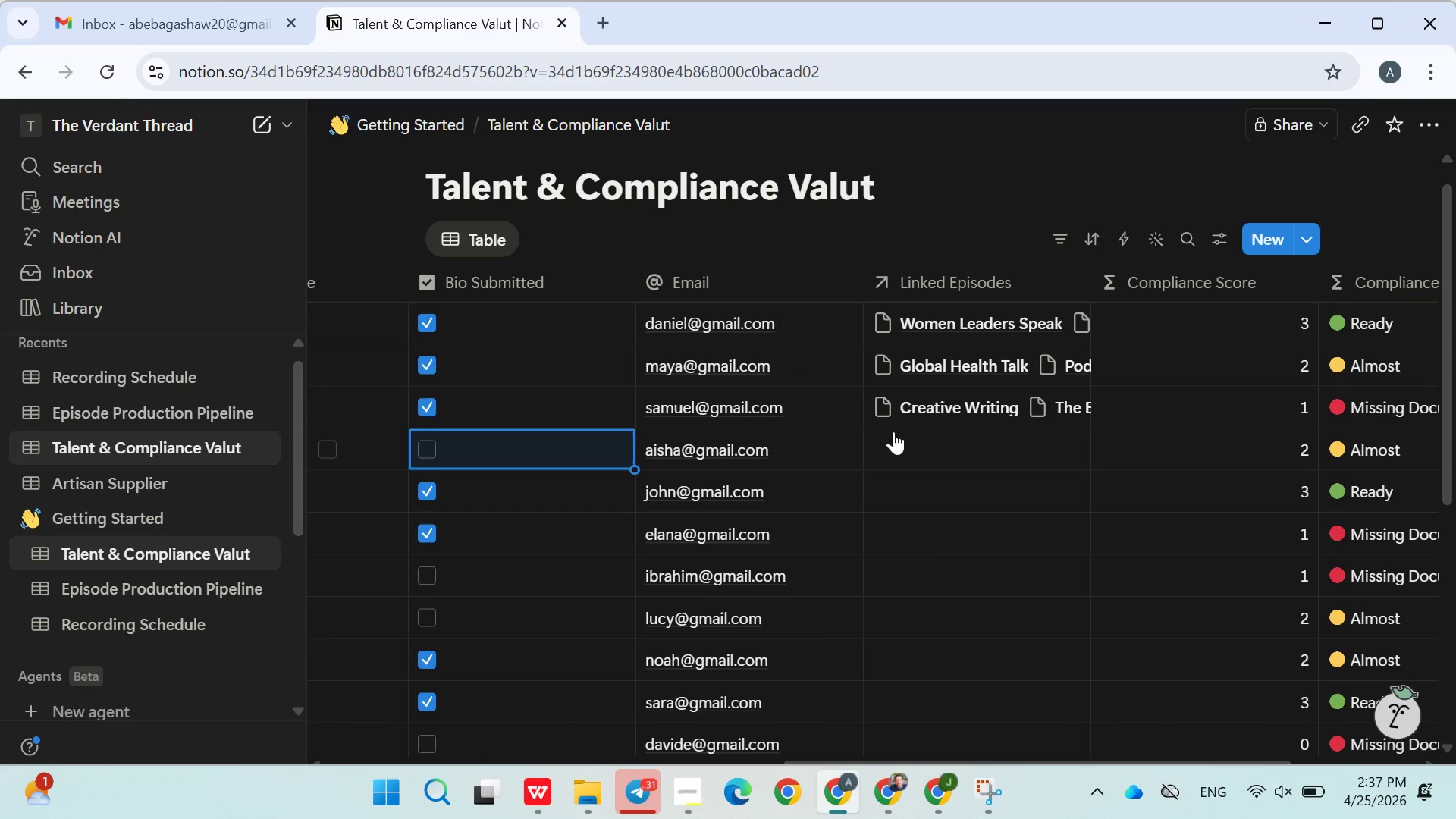 
left_click([913, 442])
 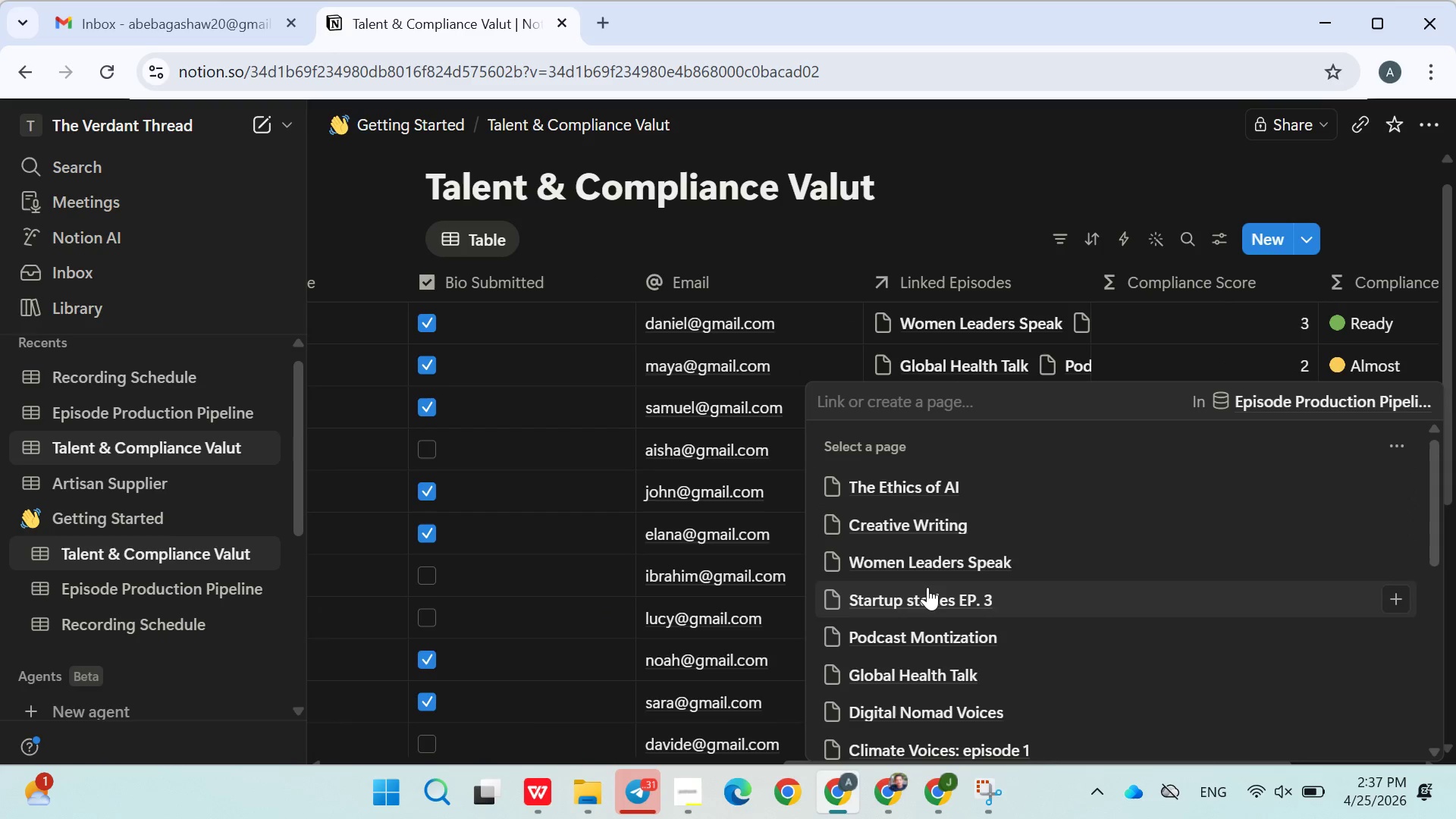 
left_click([927, 587])
 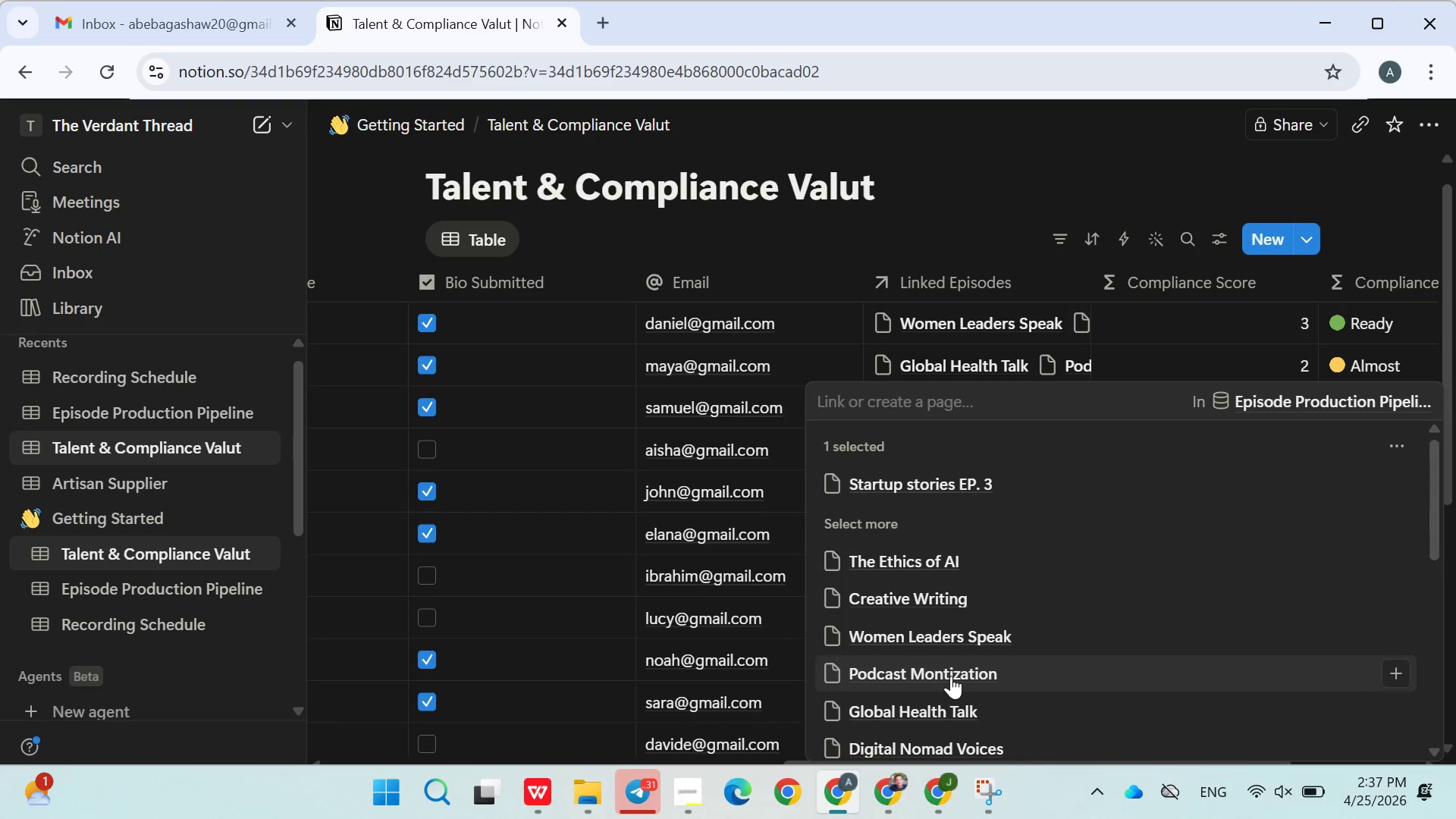 
left_click([951, 676])
 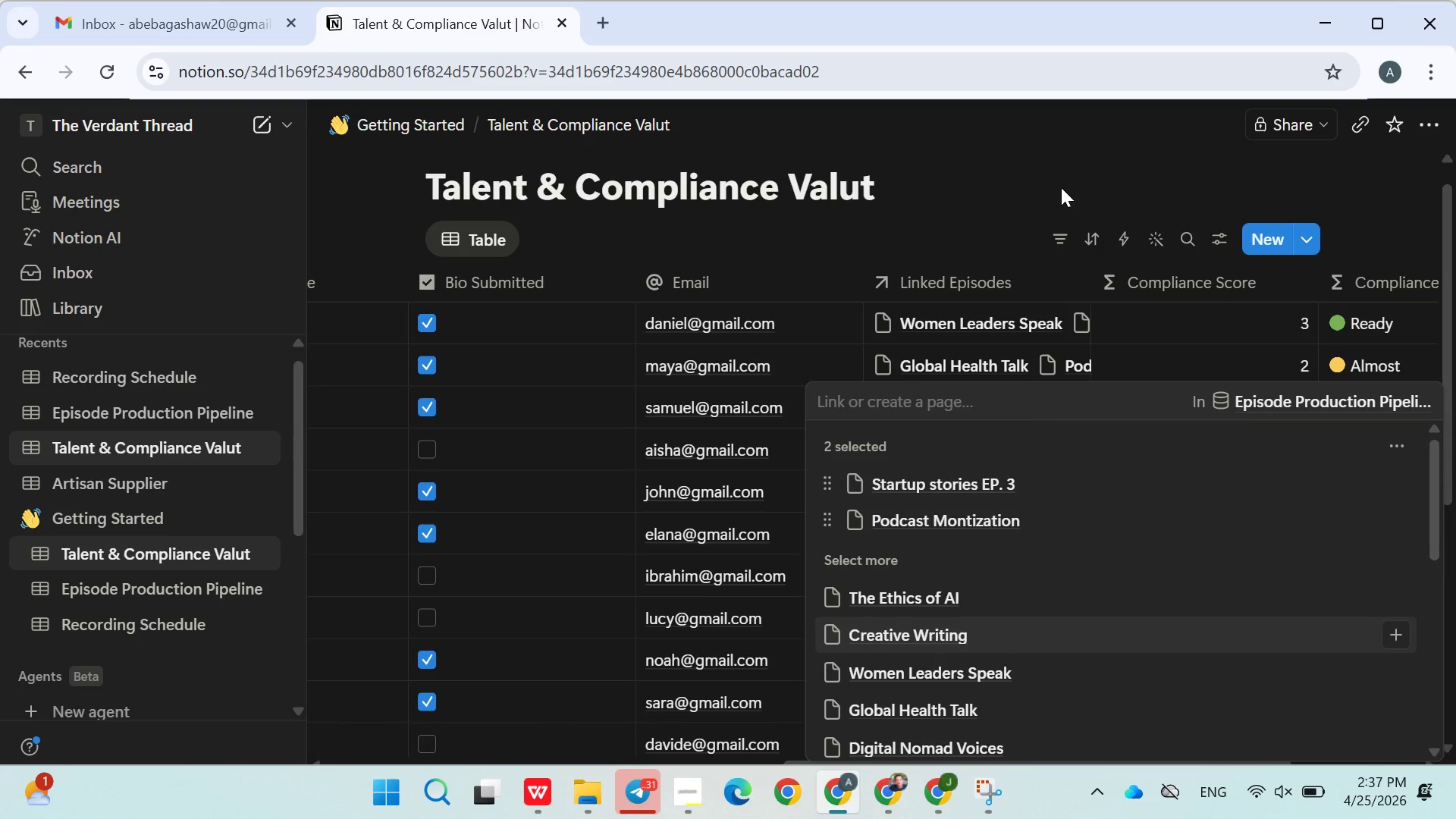 
left_click([1061, 187])
 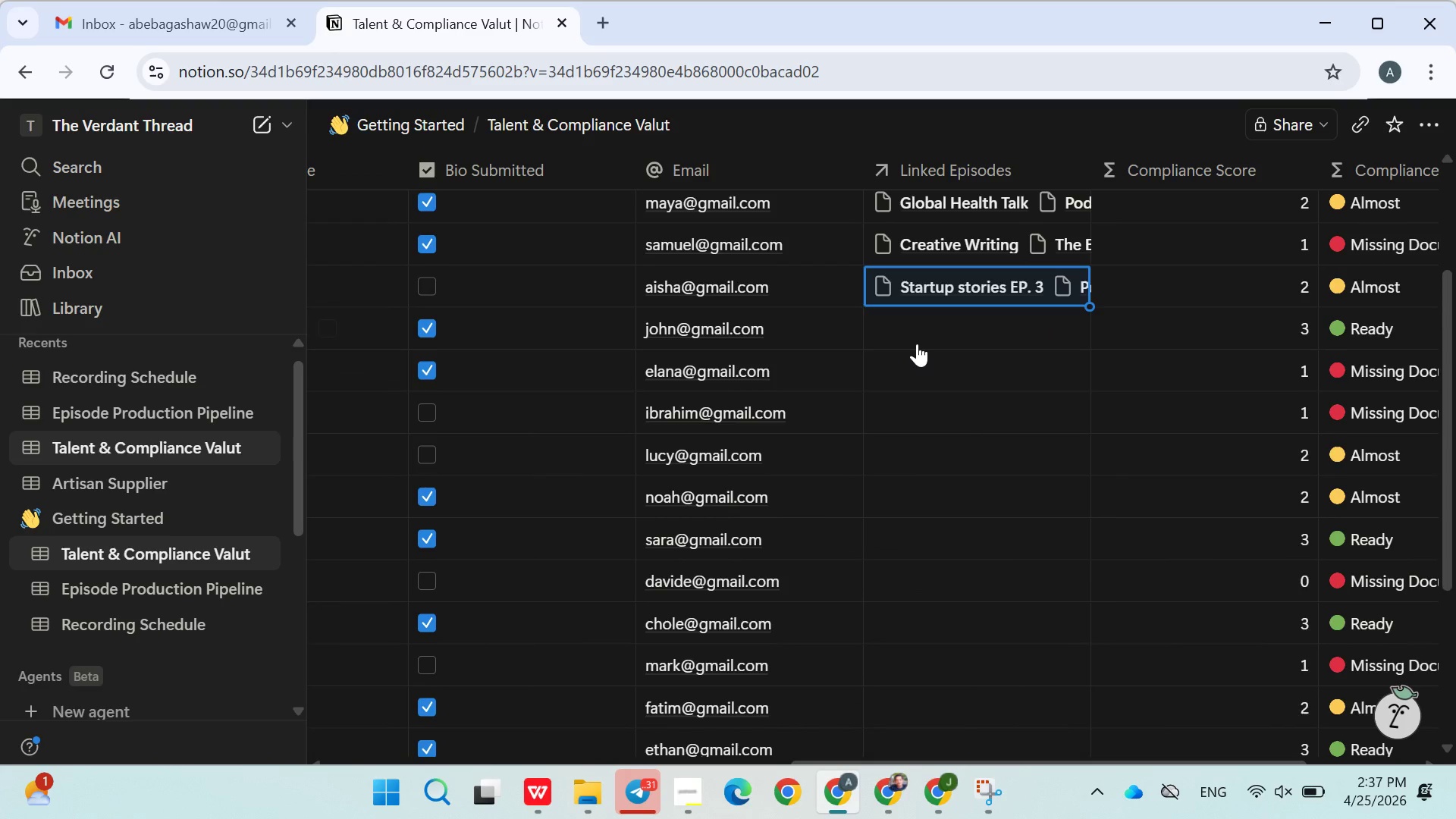 
left_click([917, 343])
 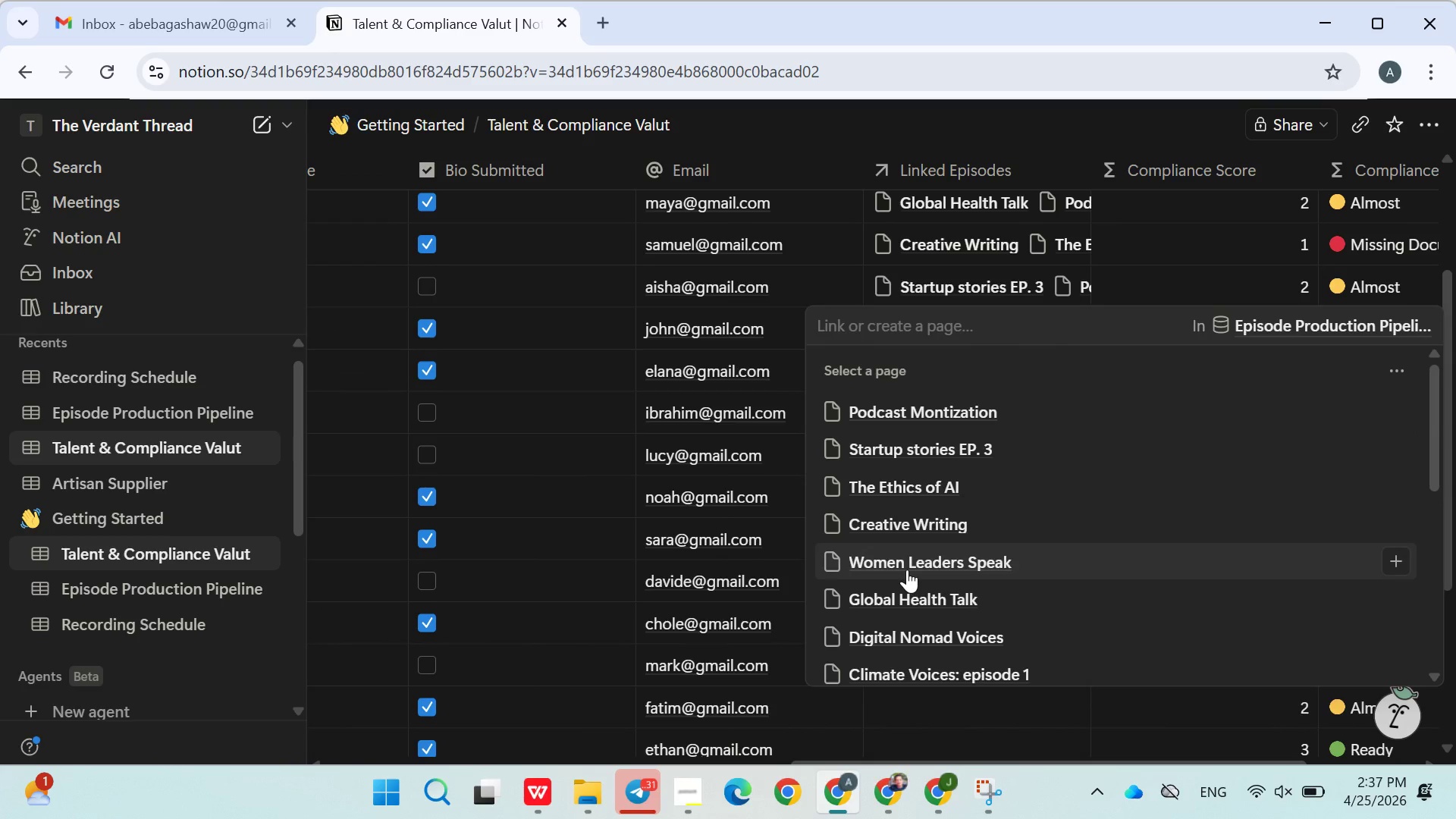 
left_click([907, 570])
 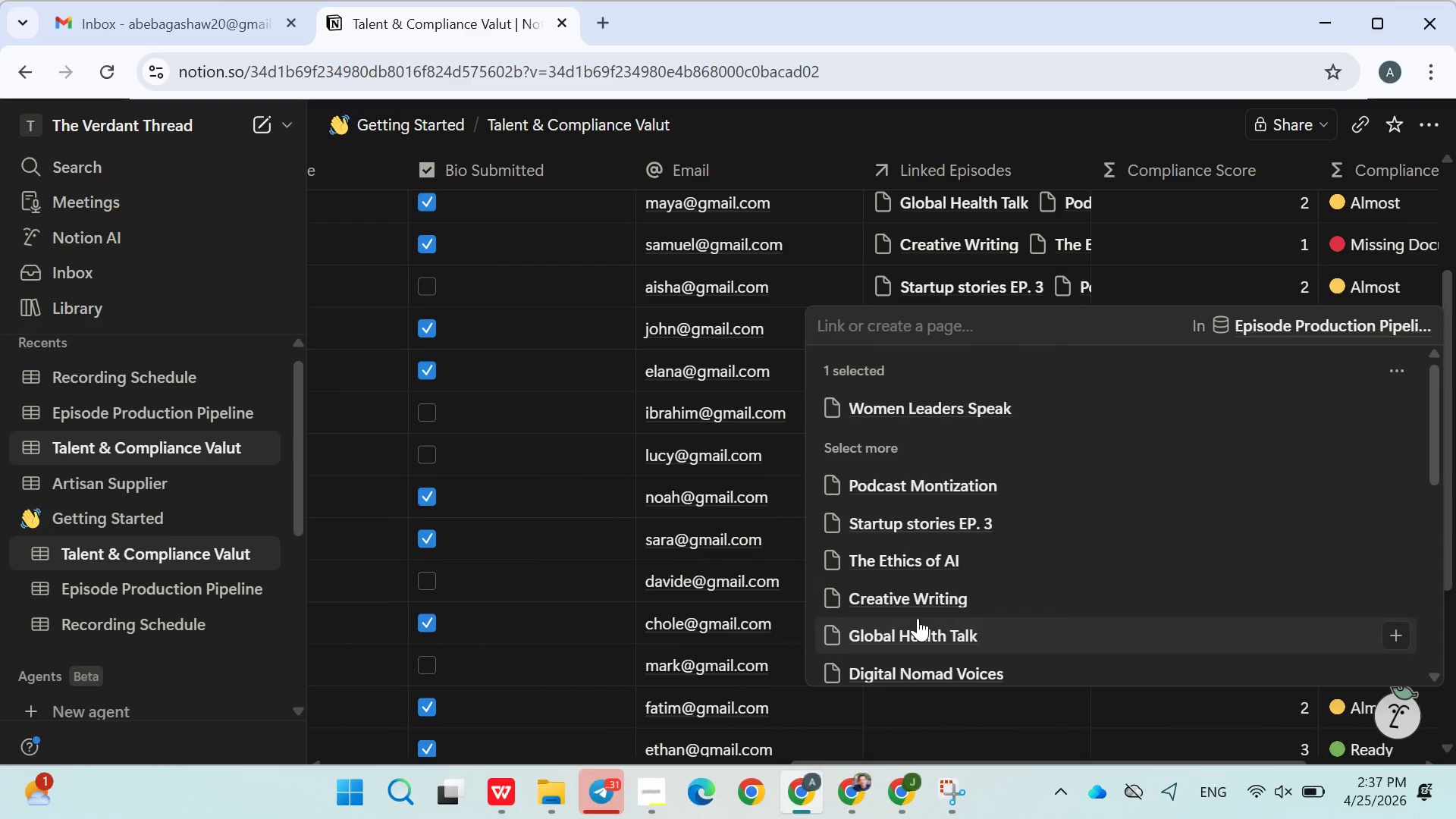 
left_click([918, 620])
 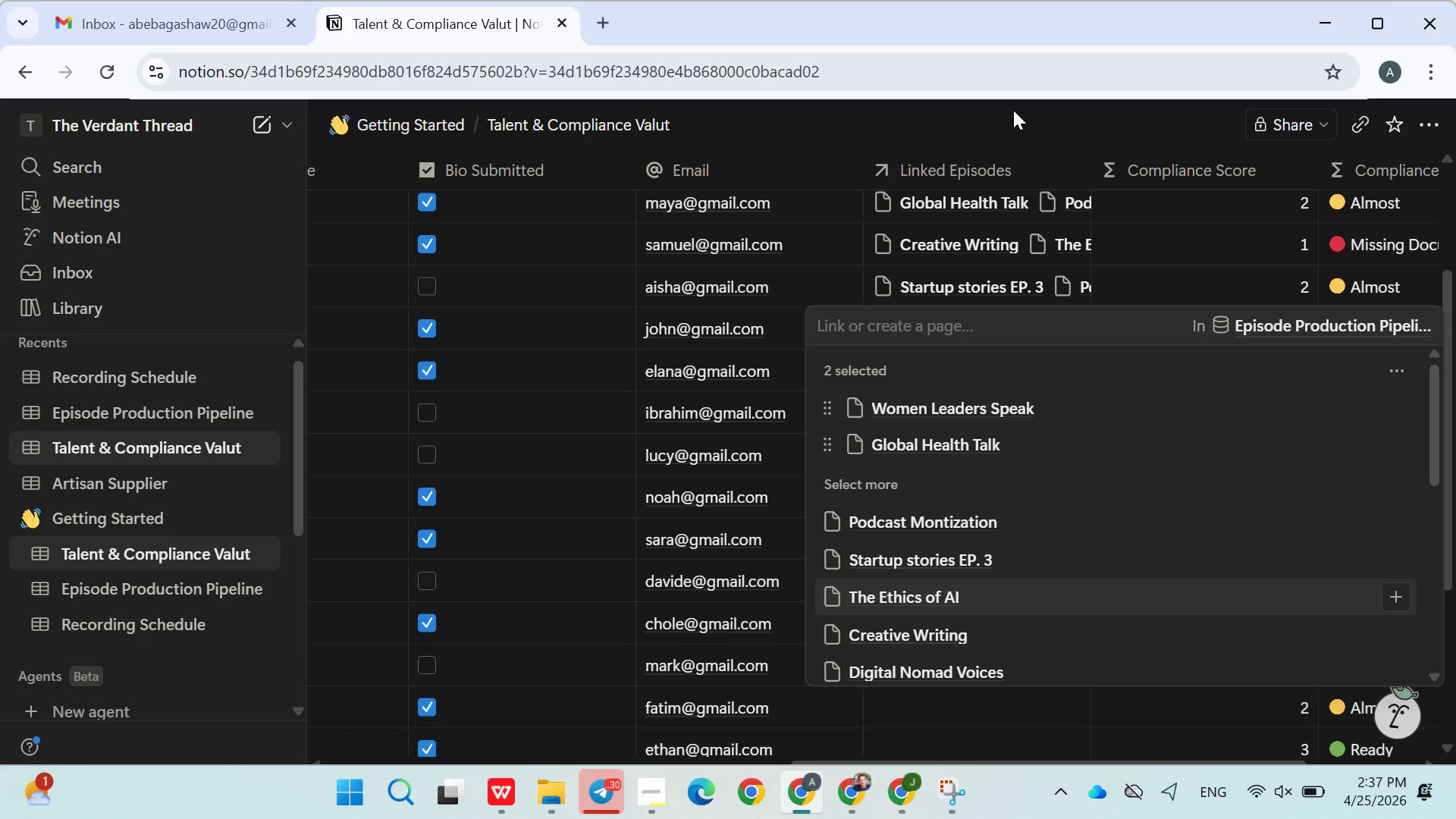 
left_click([1013, 110])
 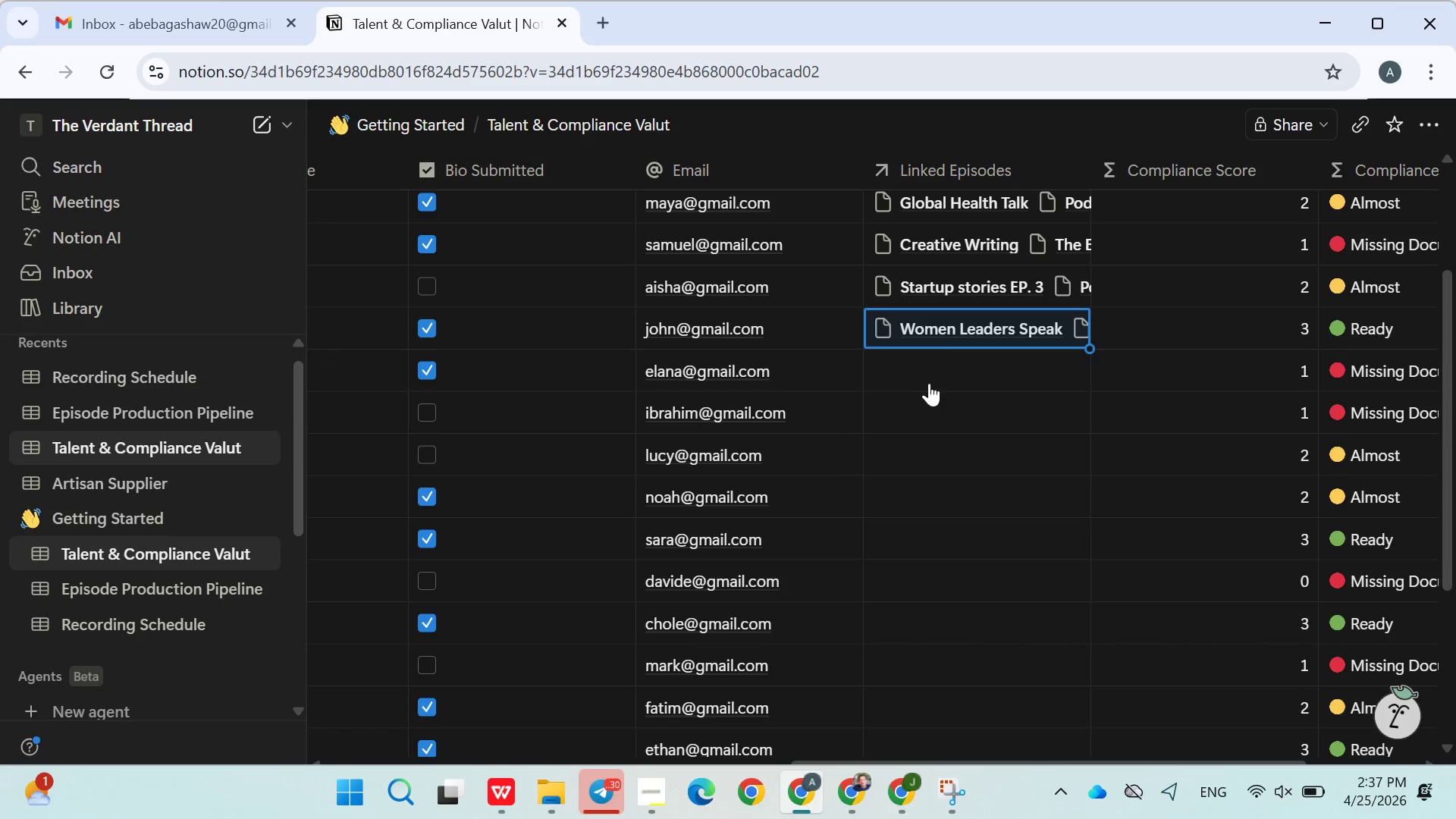 
left_click([930, 380])
 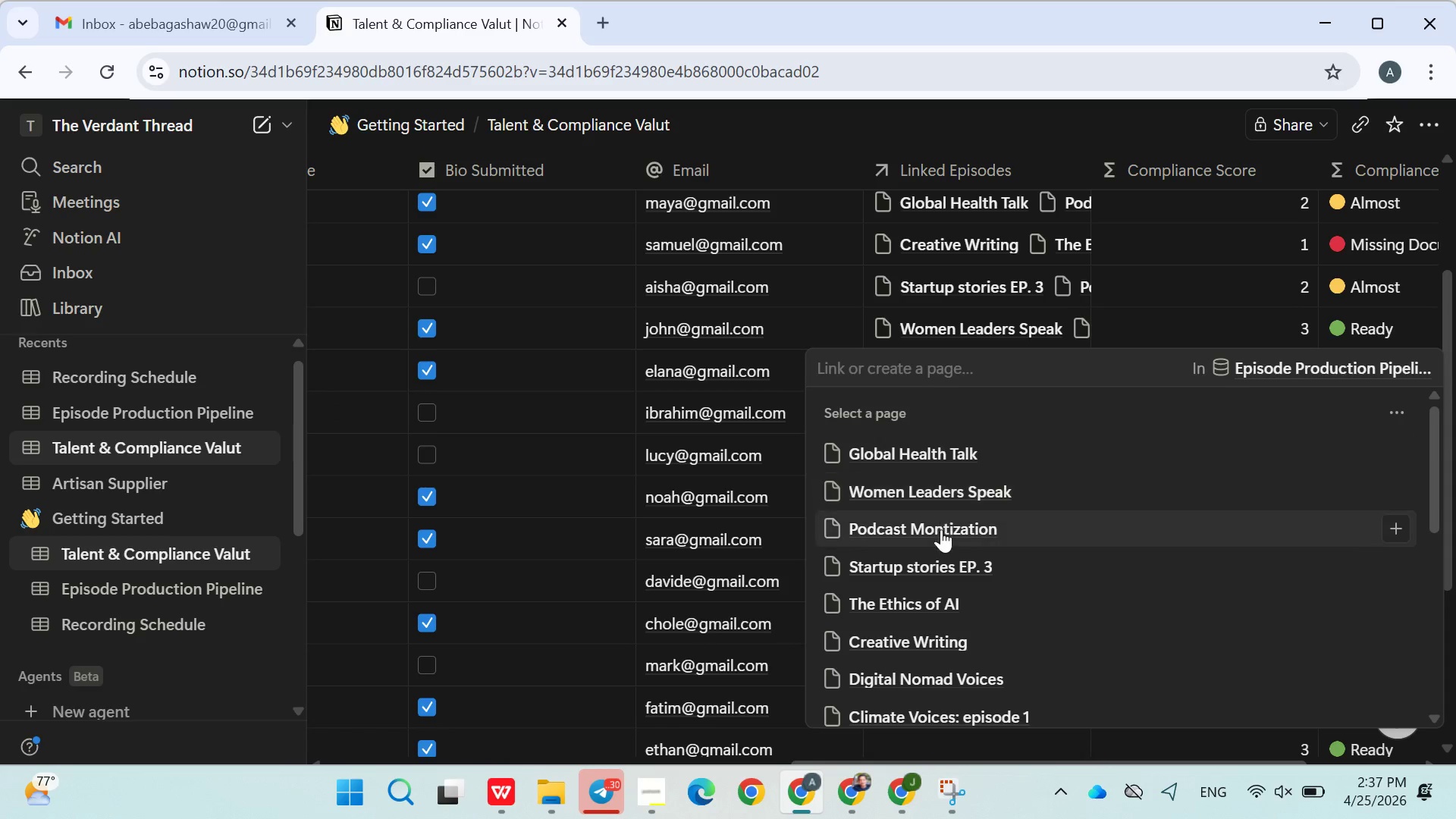 
left_click([941, 530])
 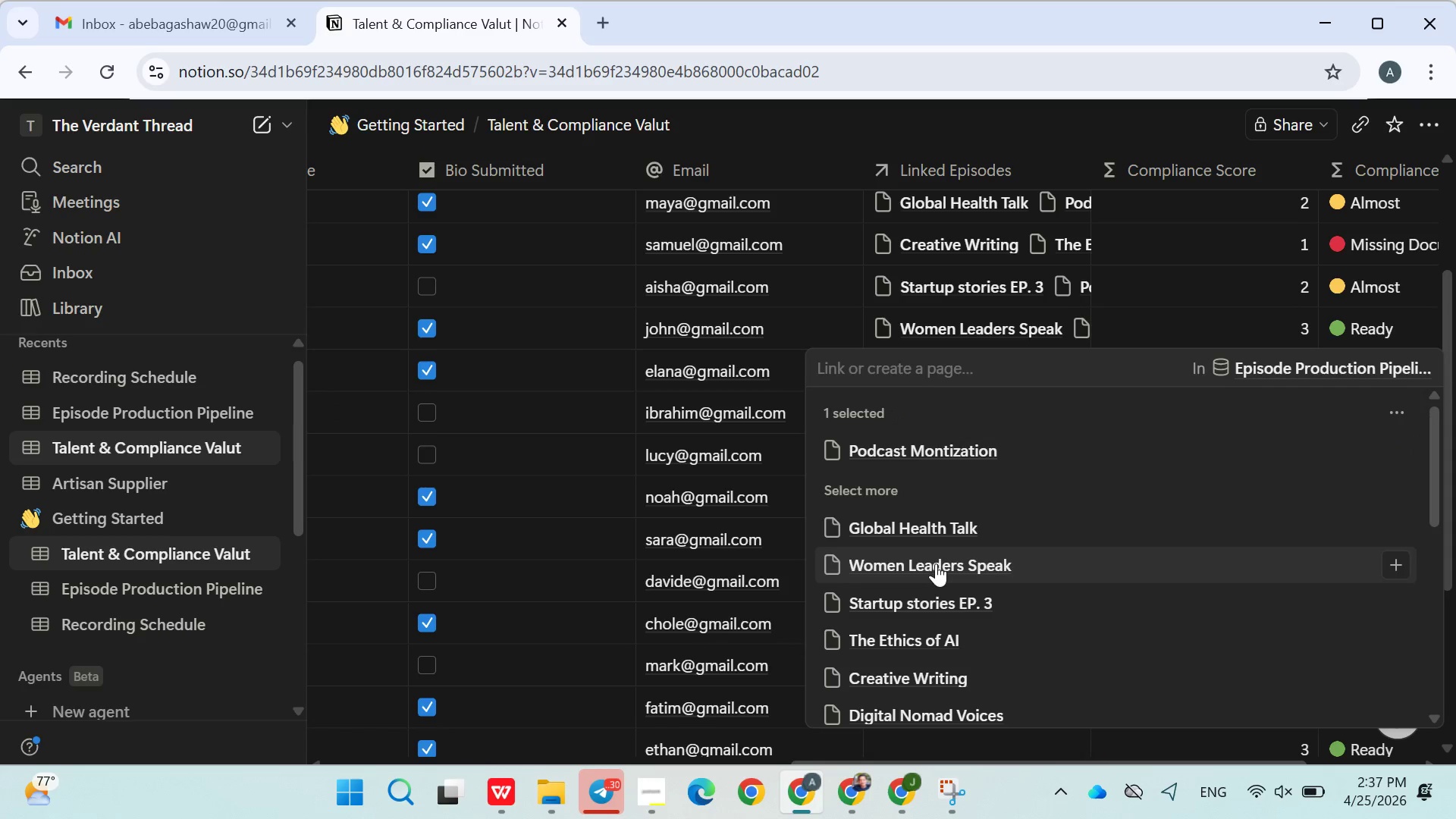 
left_click([936, 563])
 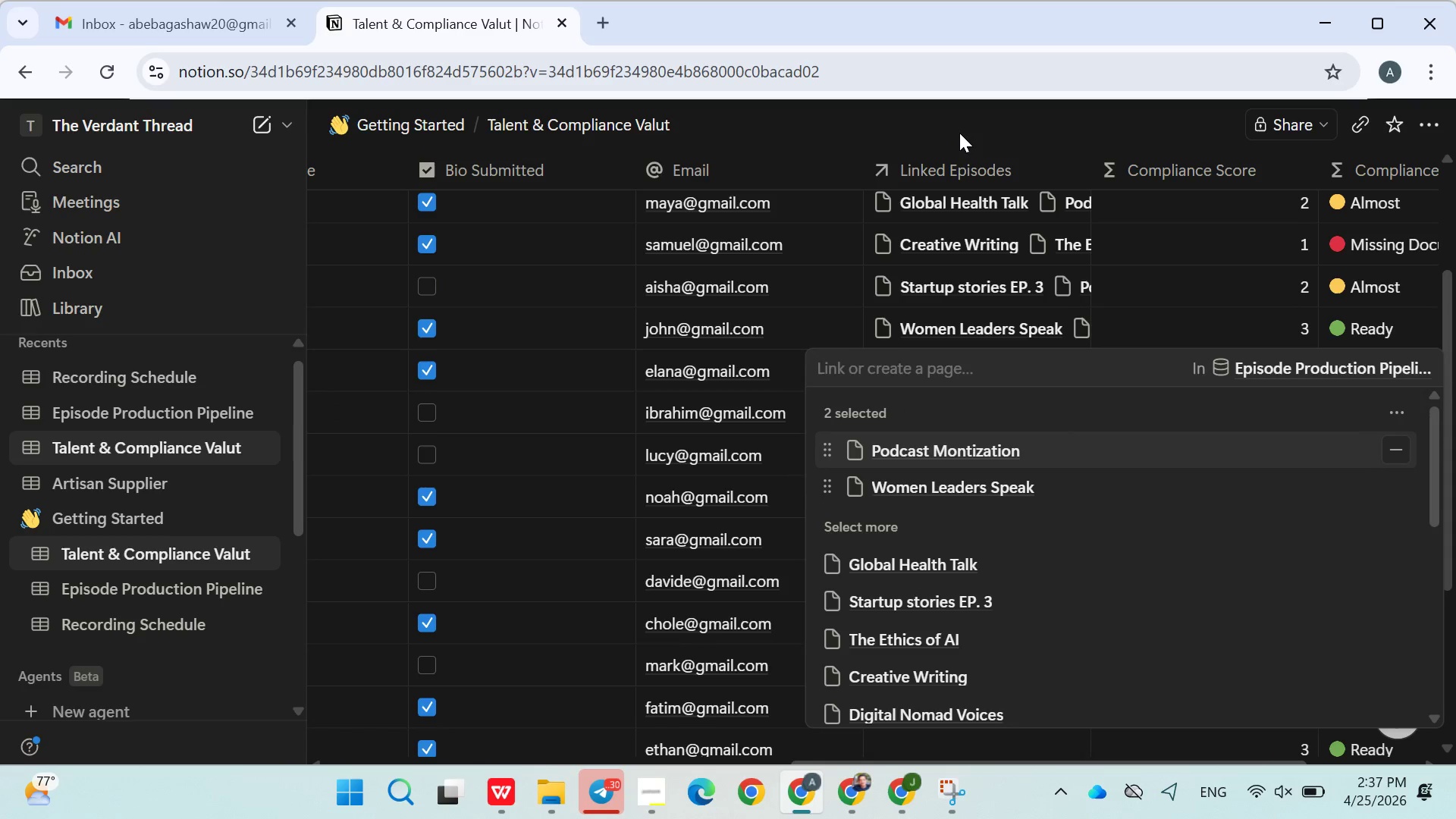 
left_click([959, 131])
 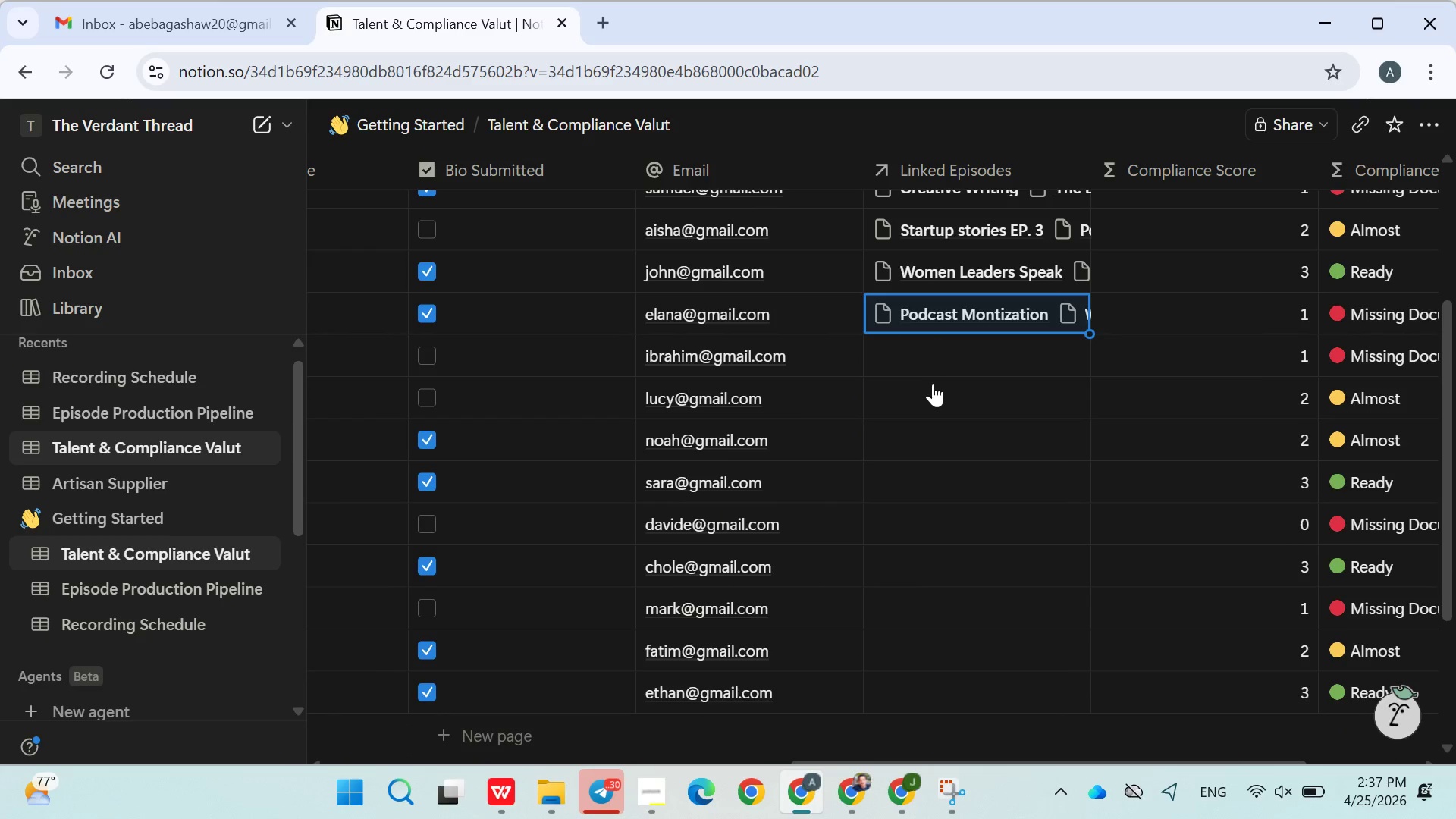 
wait(8.89)
 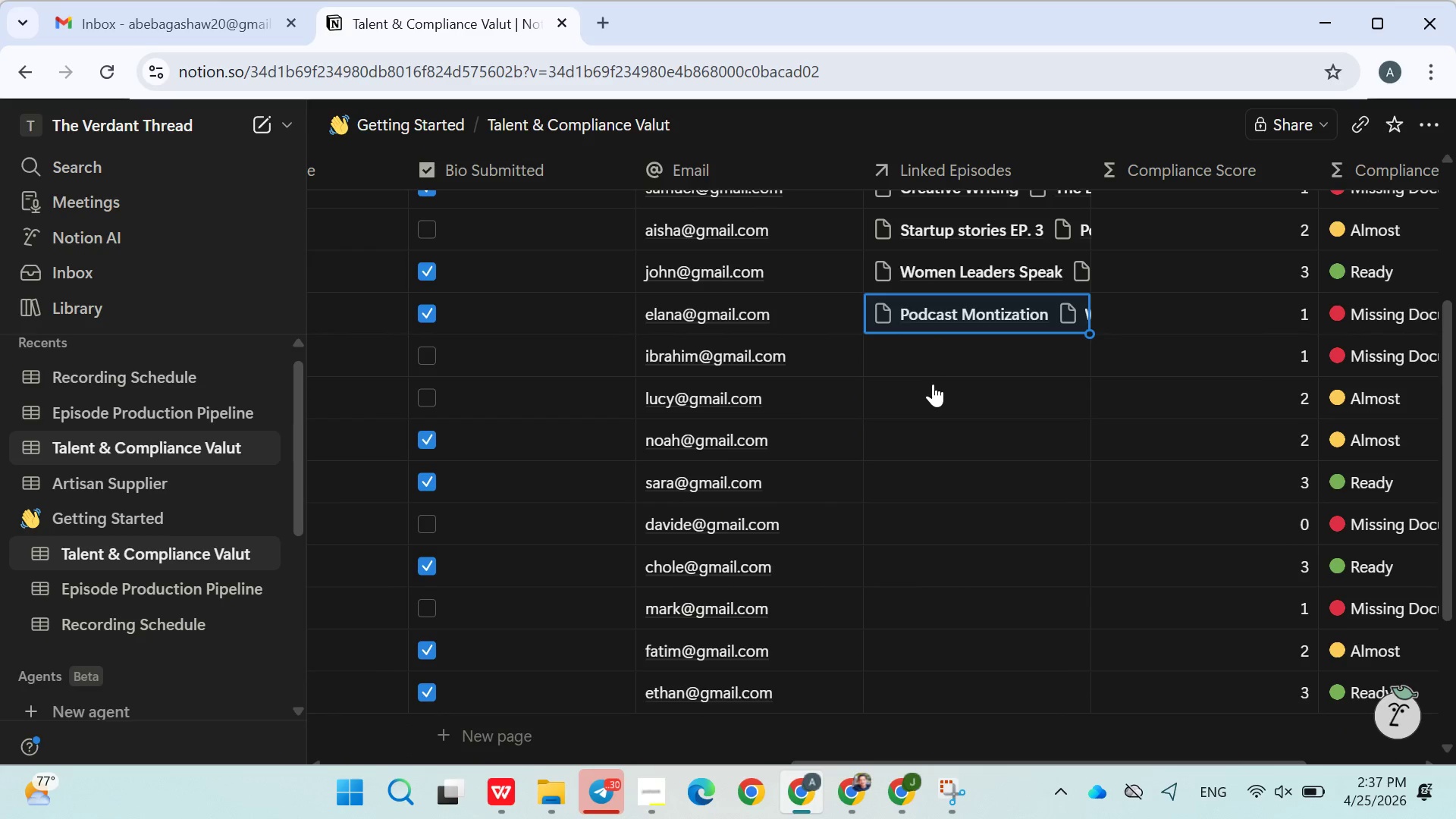 
left_click([926, 343])
 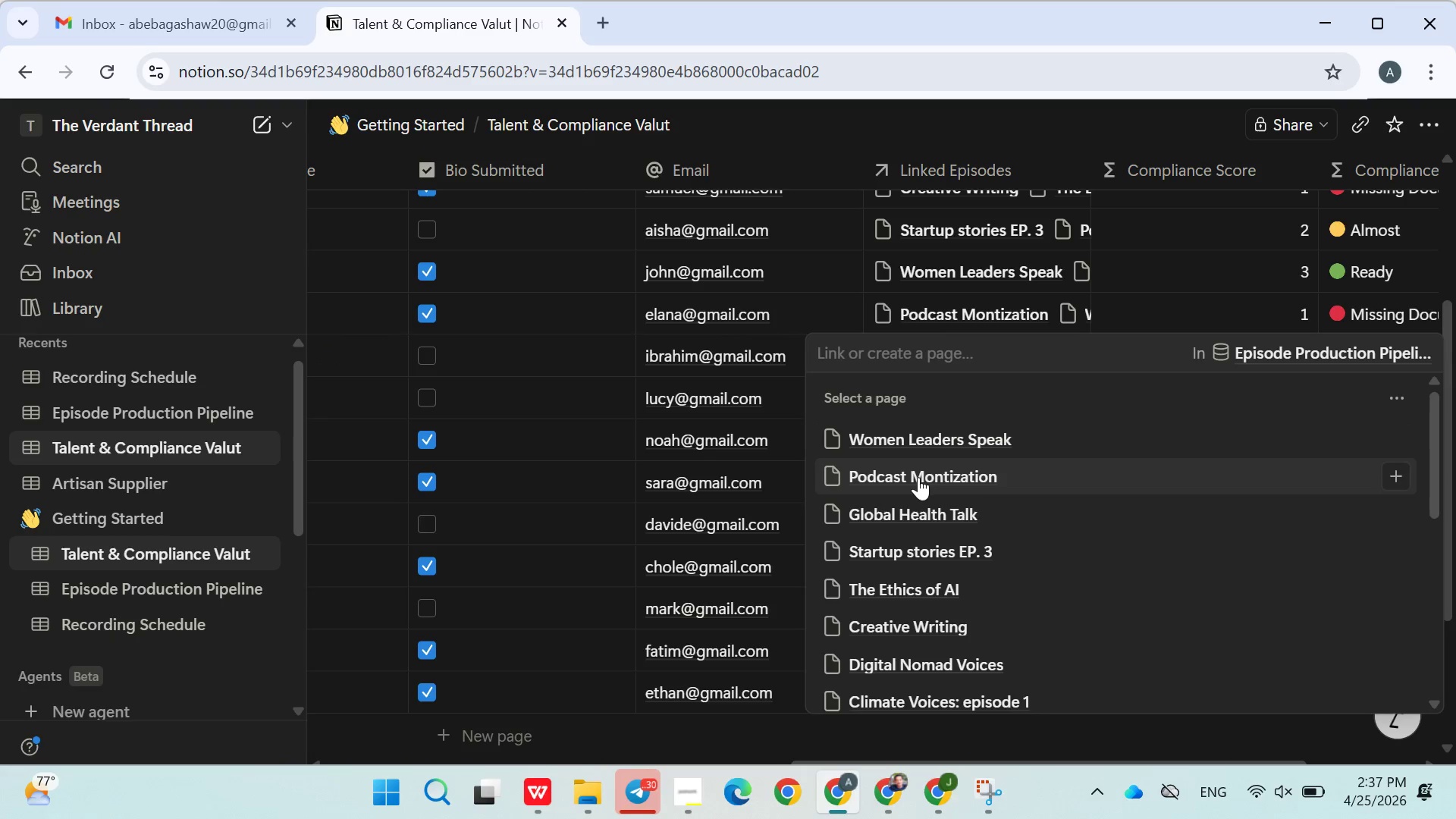 
left_click([908, 479])
 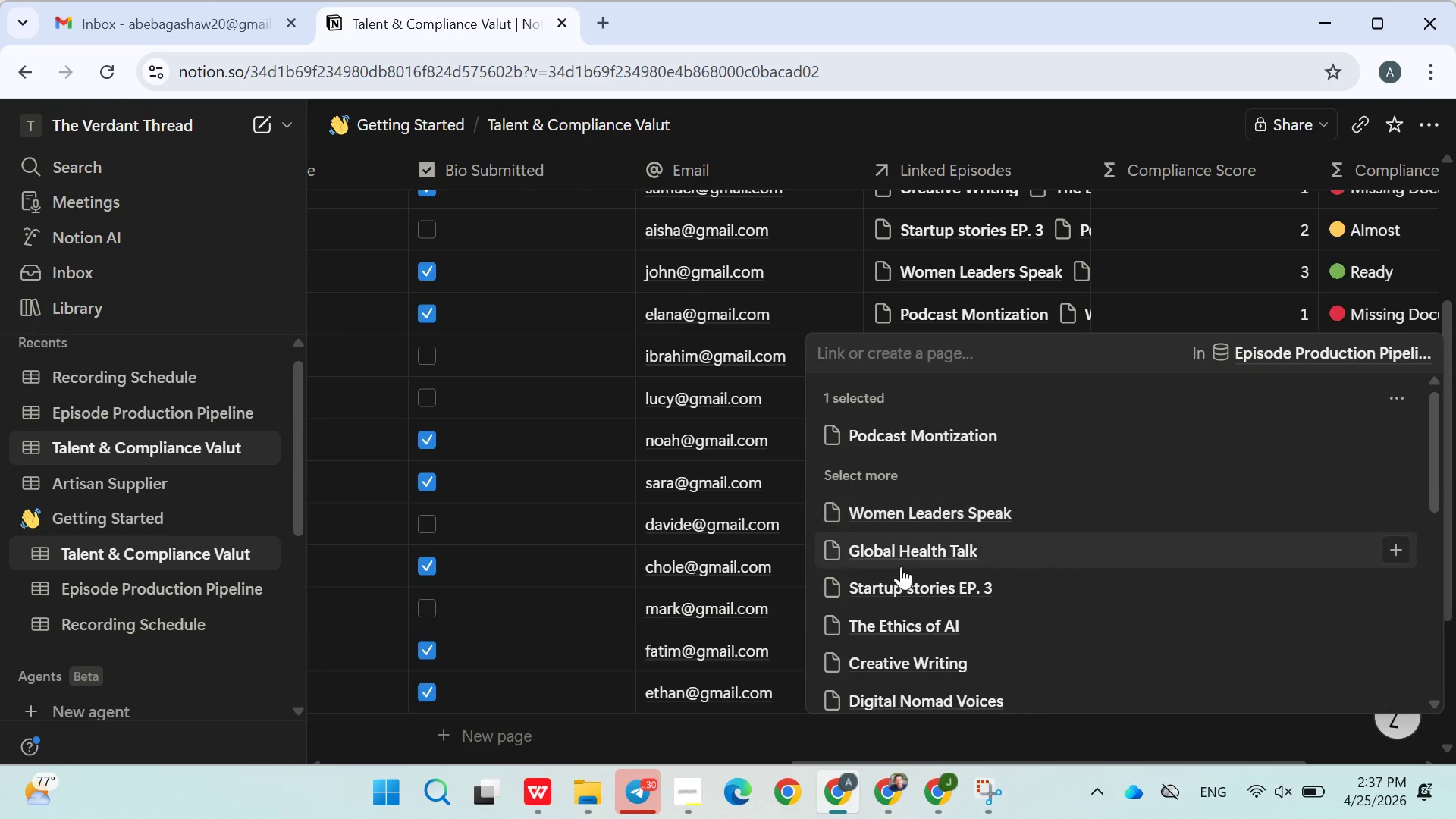 
left_click([901, 566])
 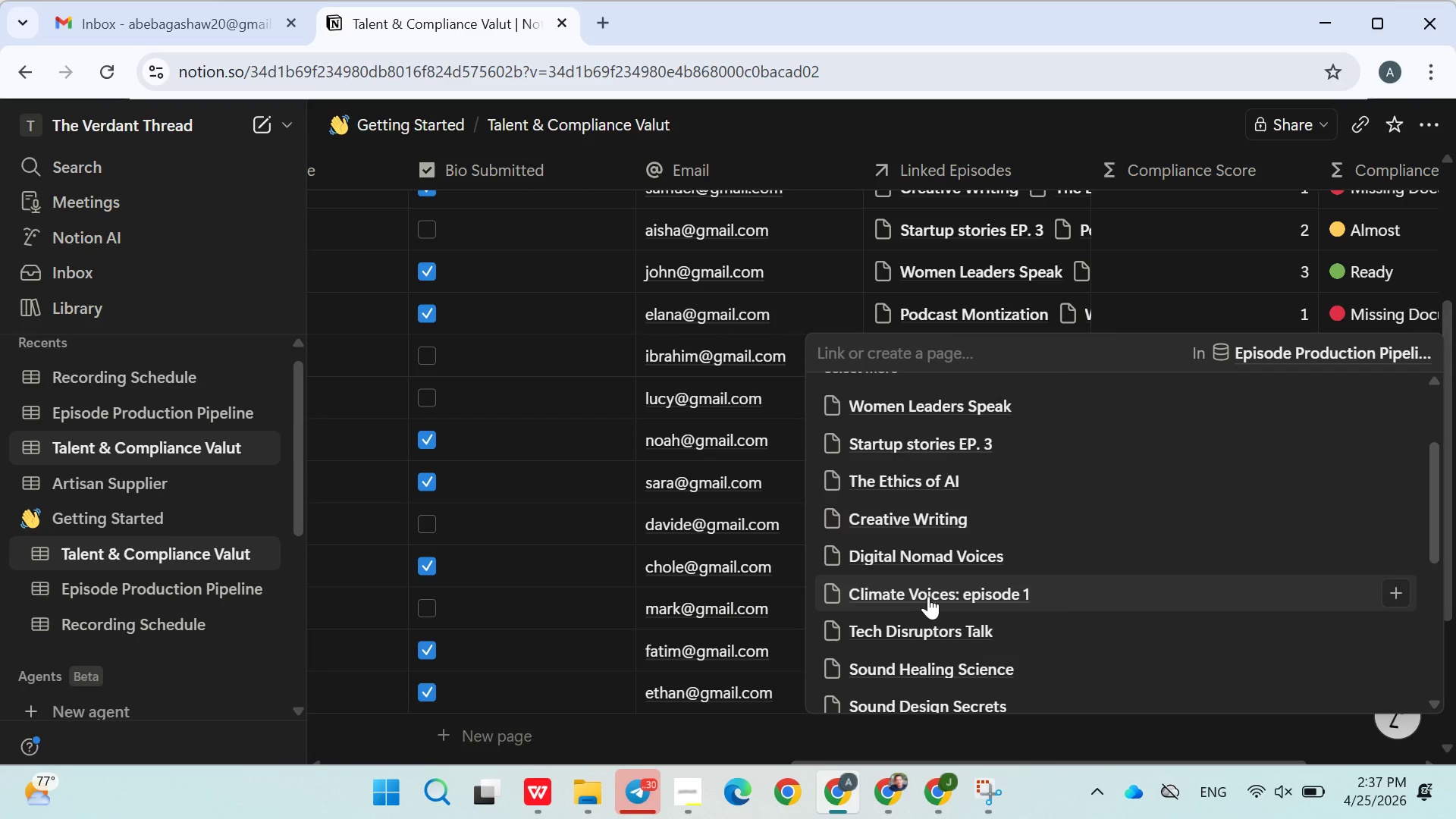 
left_click([924, 590])
 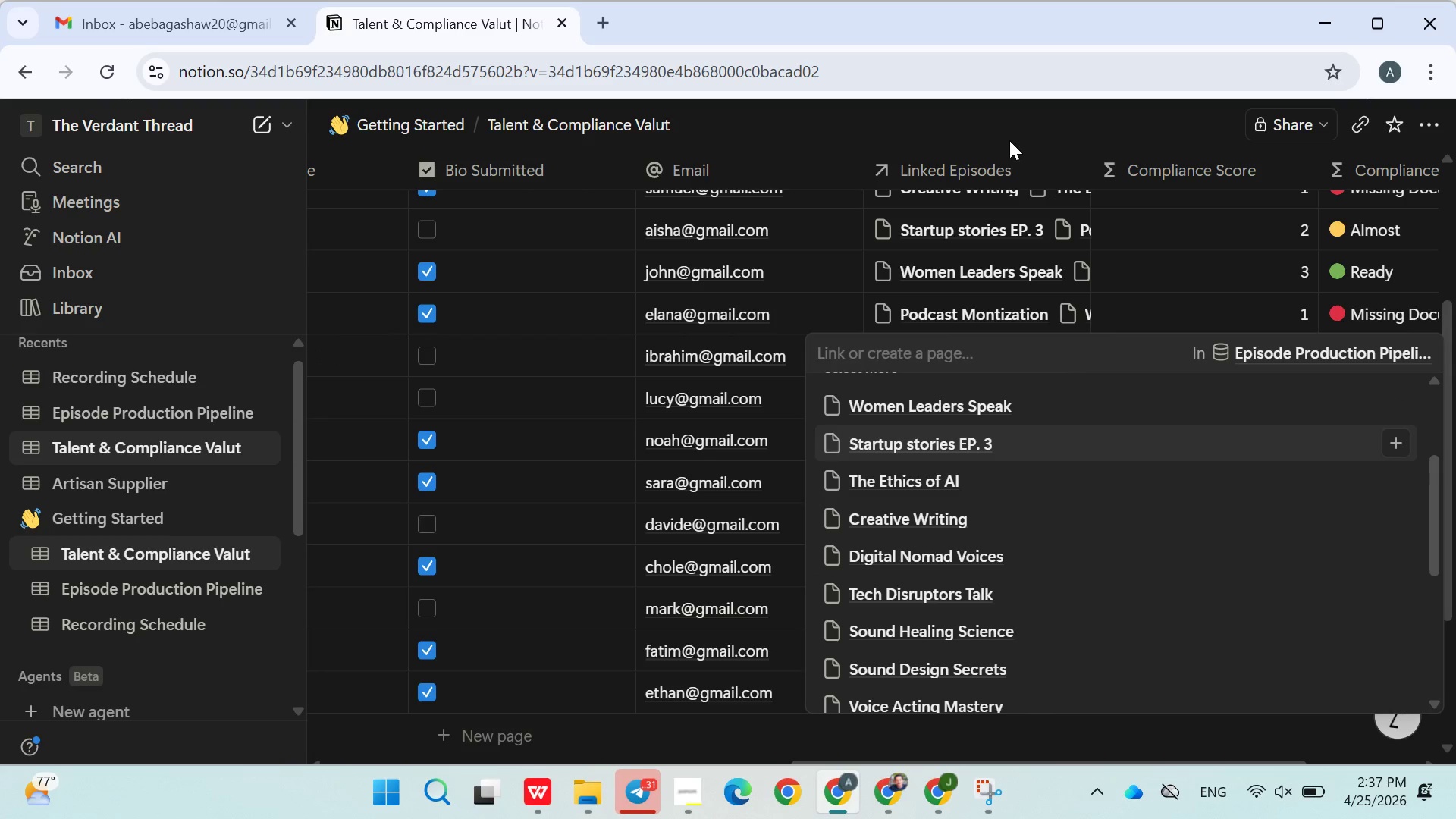 
left_click([1009, 139])
 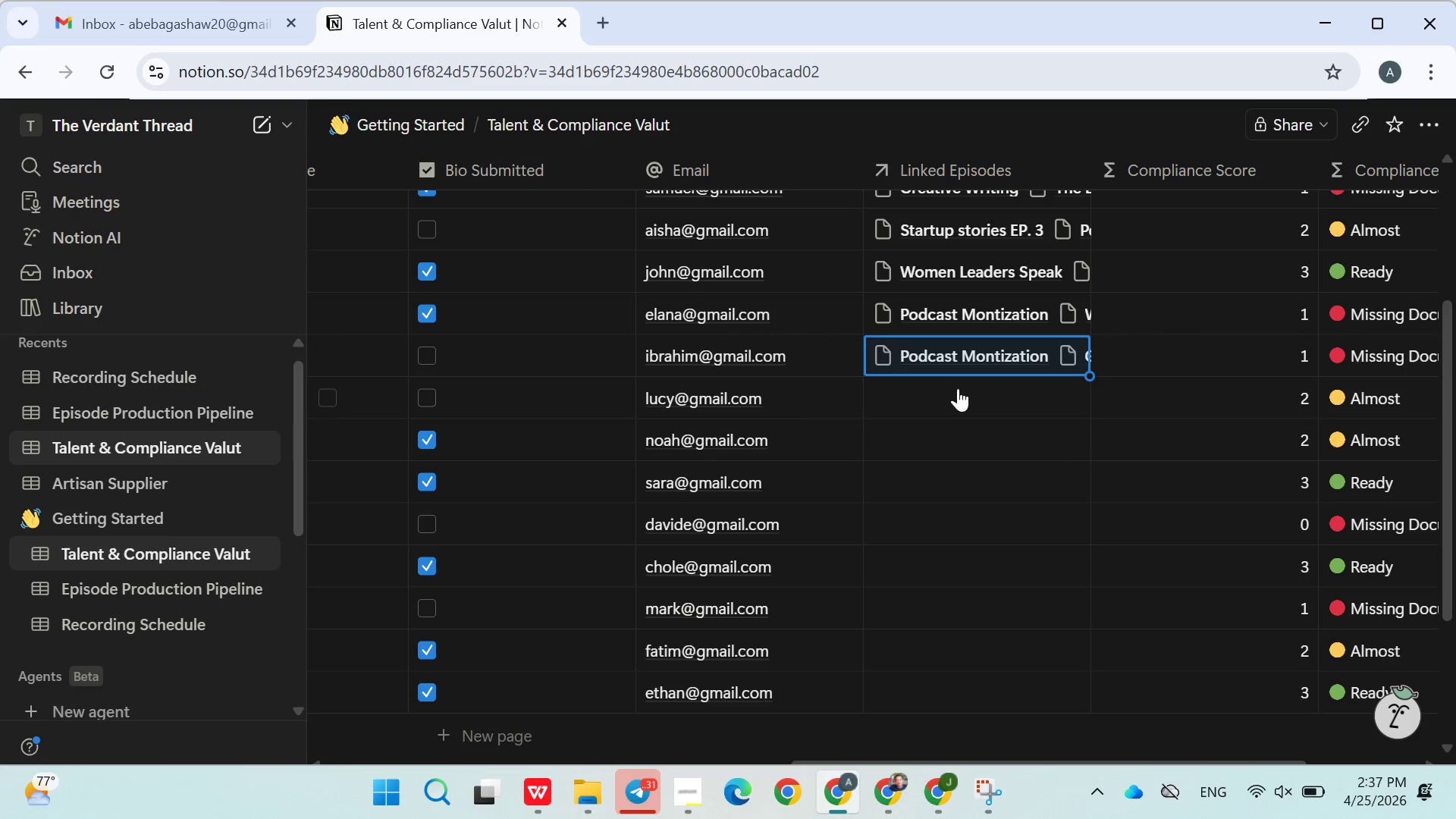 
left_click([950, 397])
 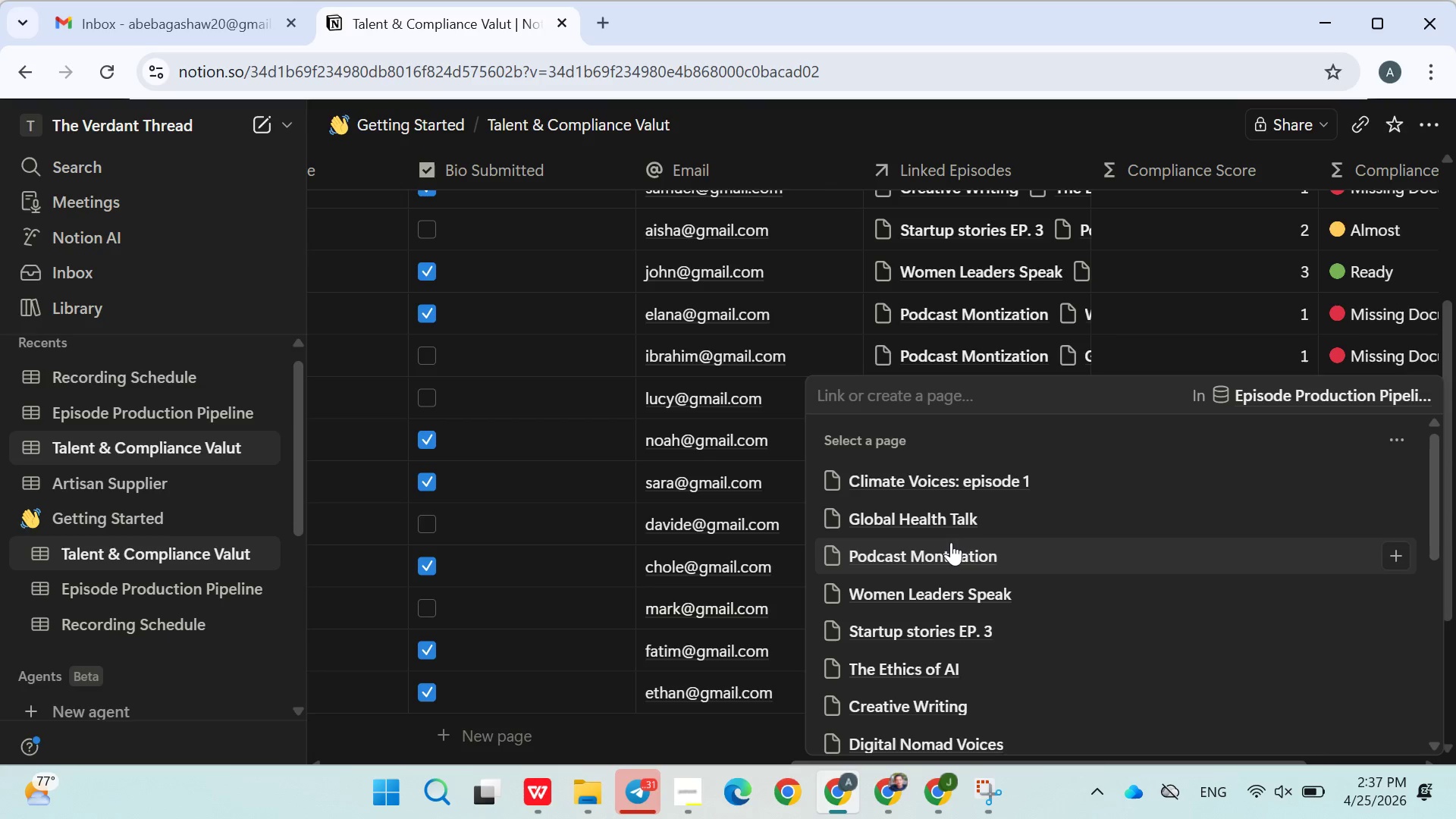 
left_click([951, 542])
 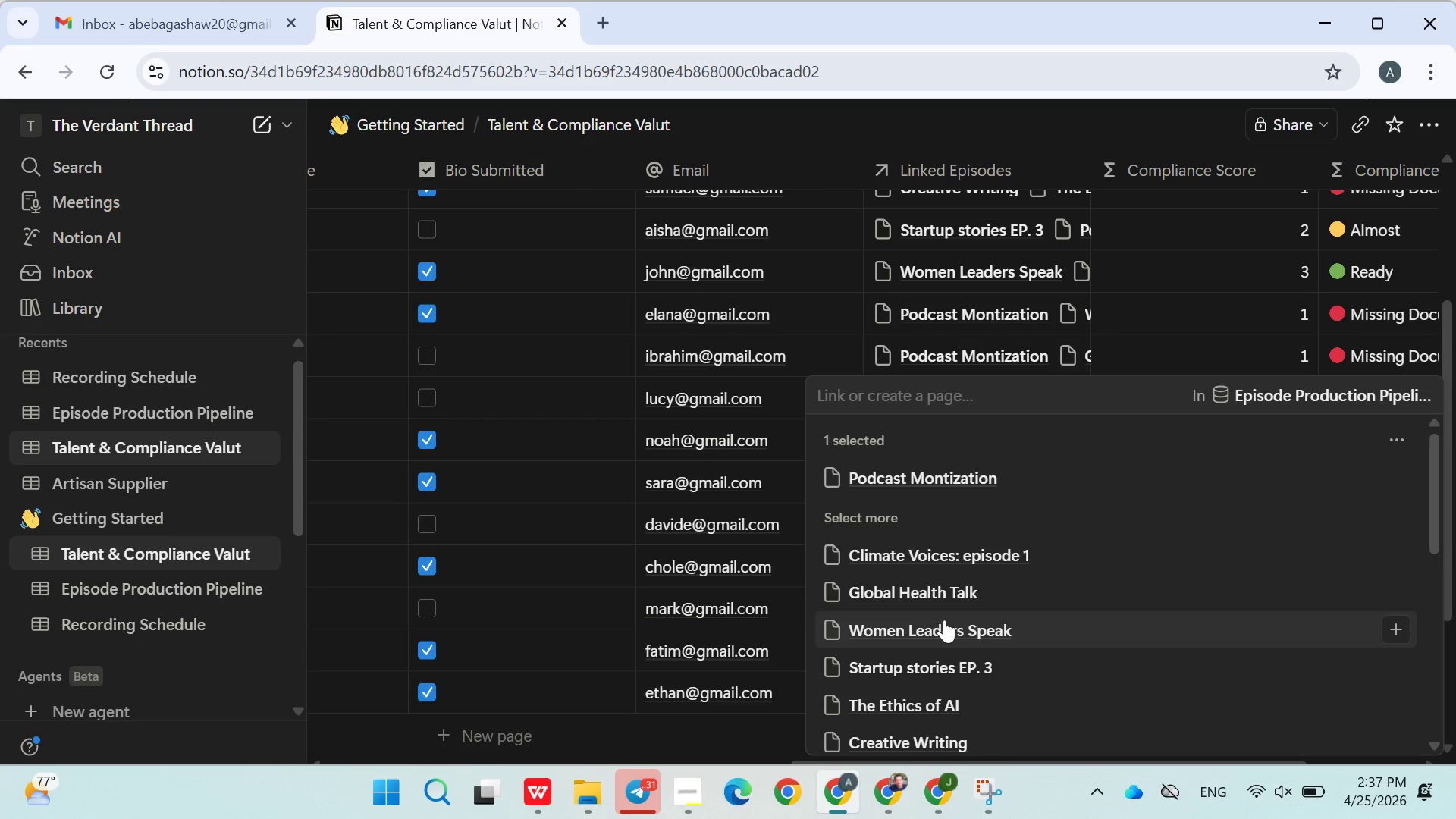 
left_click([944, 620])
 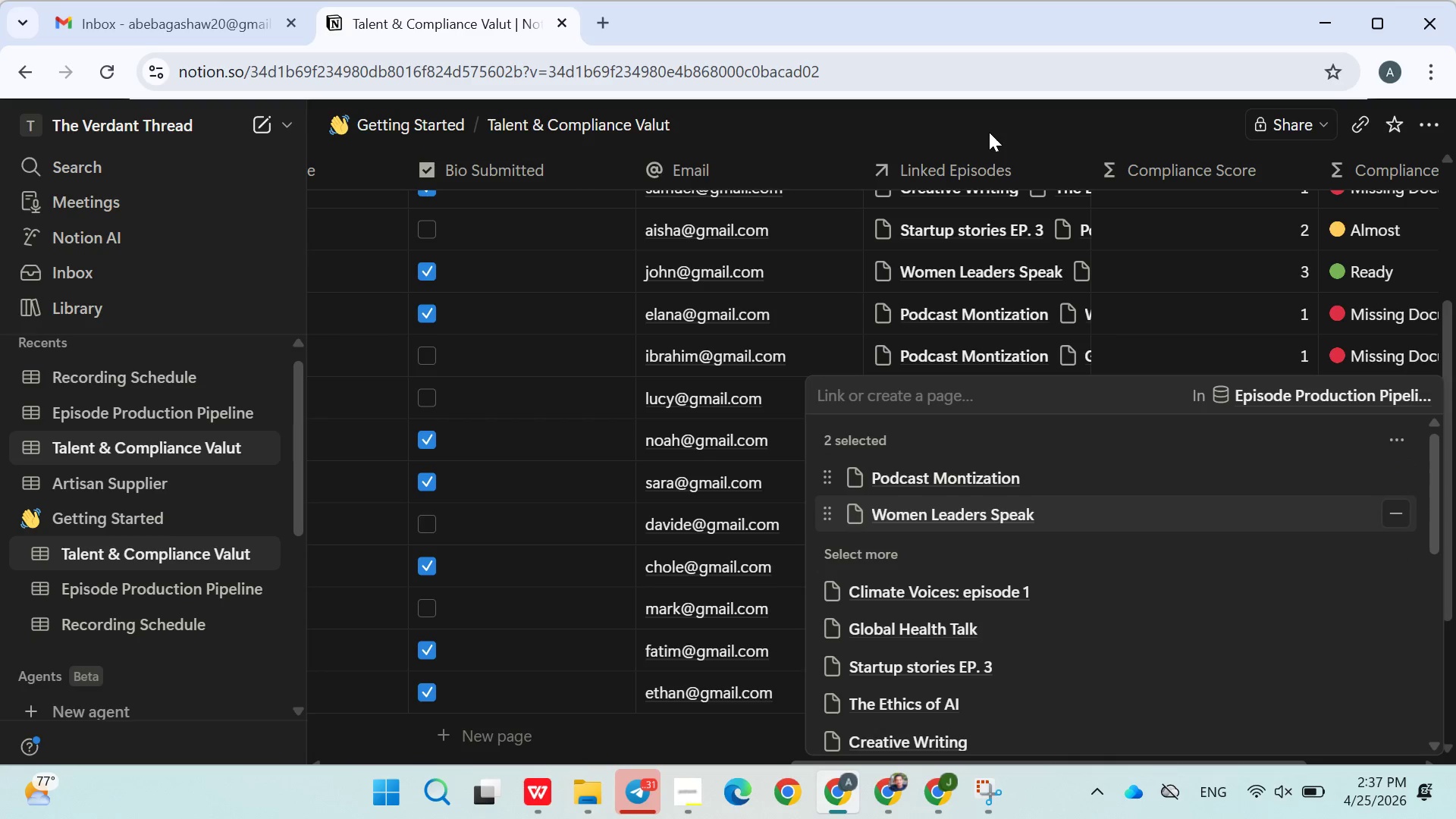 
left_click([989, 132])
 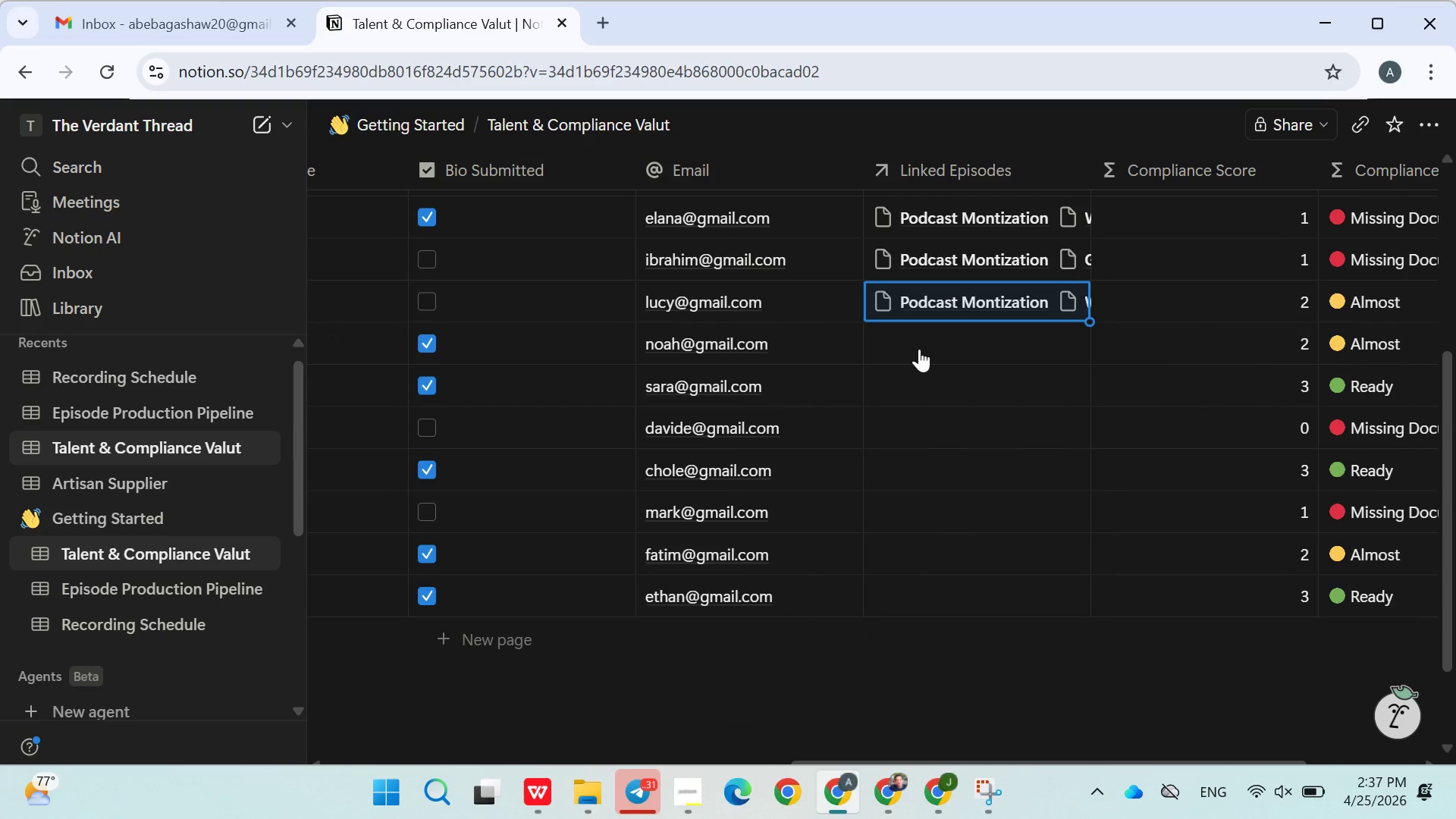 
left_click([919, 346])
 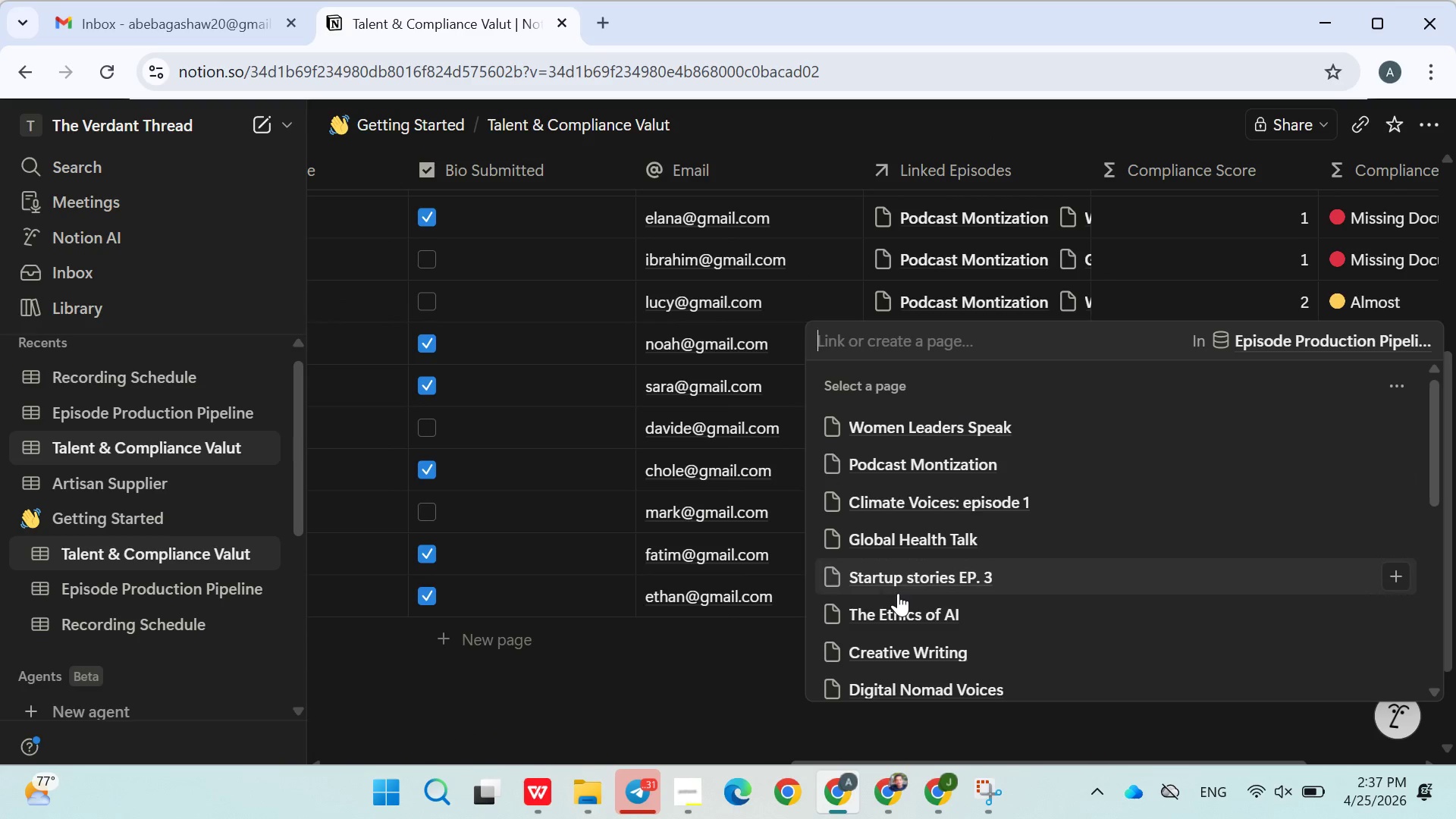 
left_click([898, 593])
 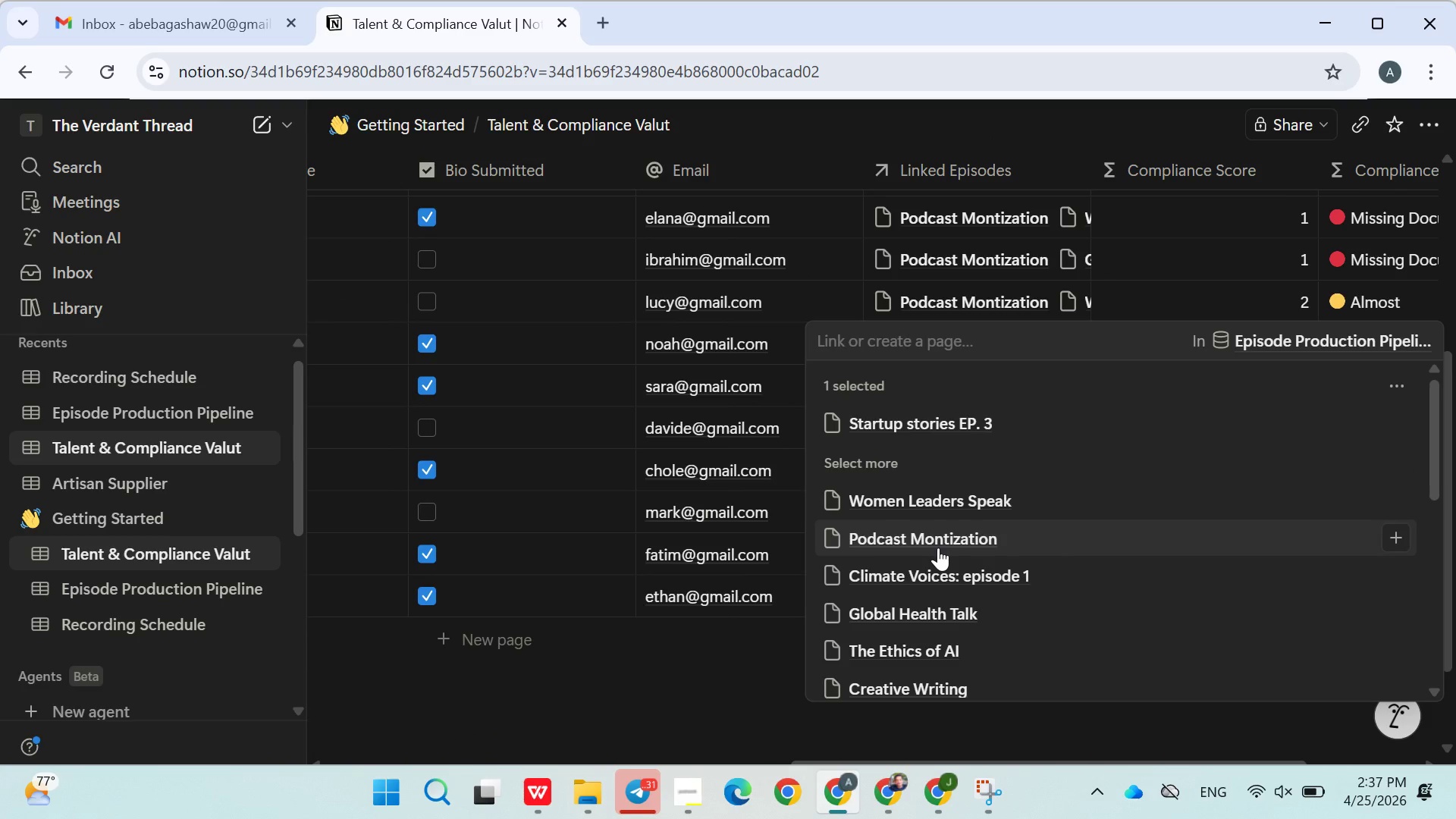 
left_click([938, 548])
 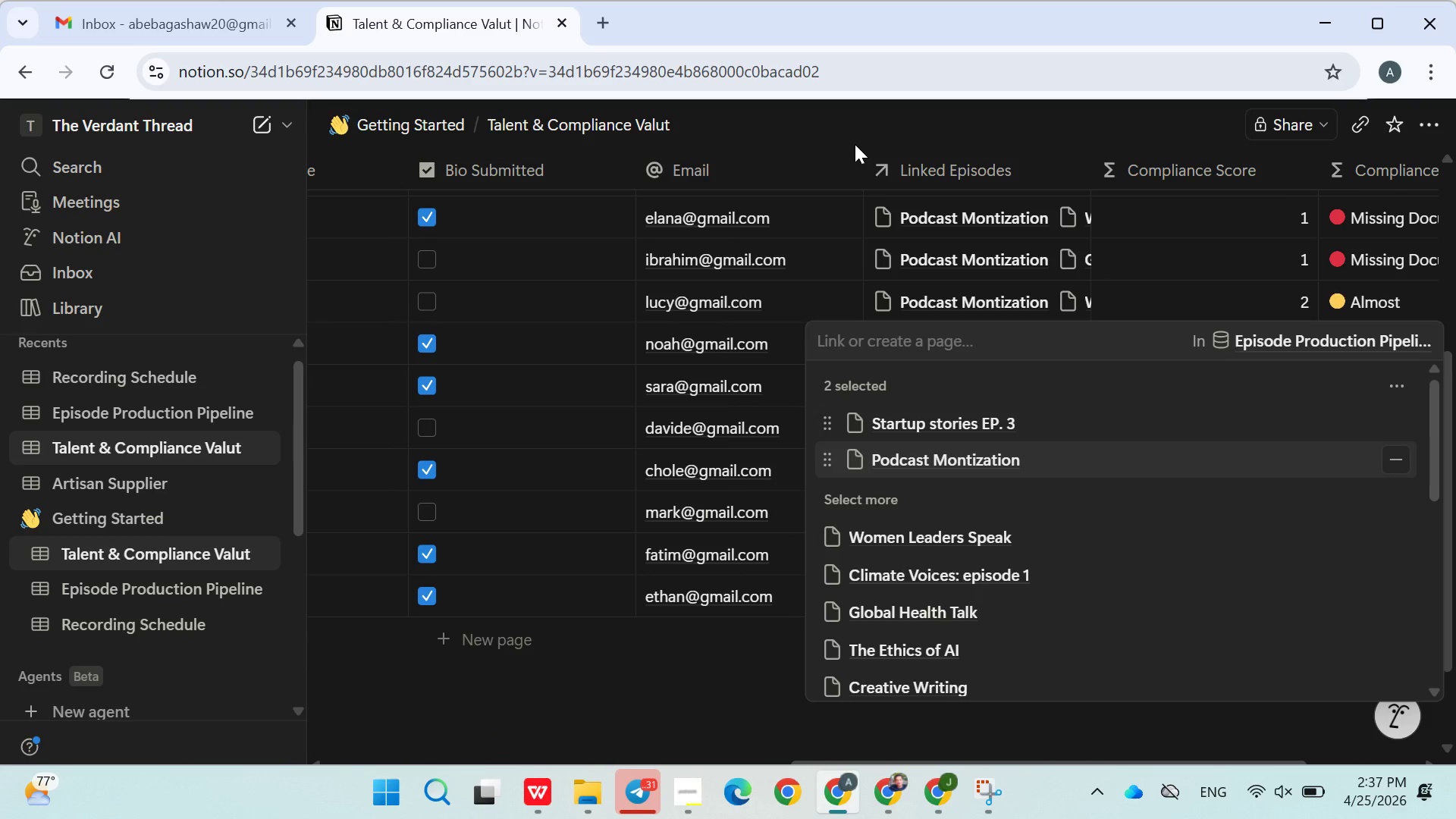 
left_click([854, 129])
 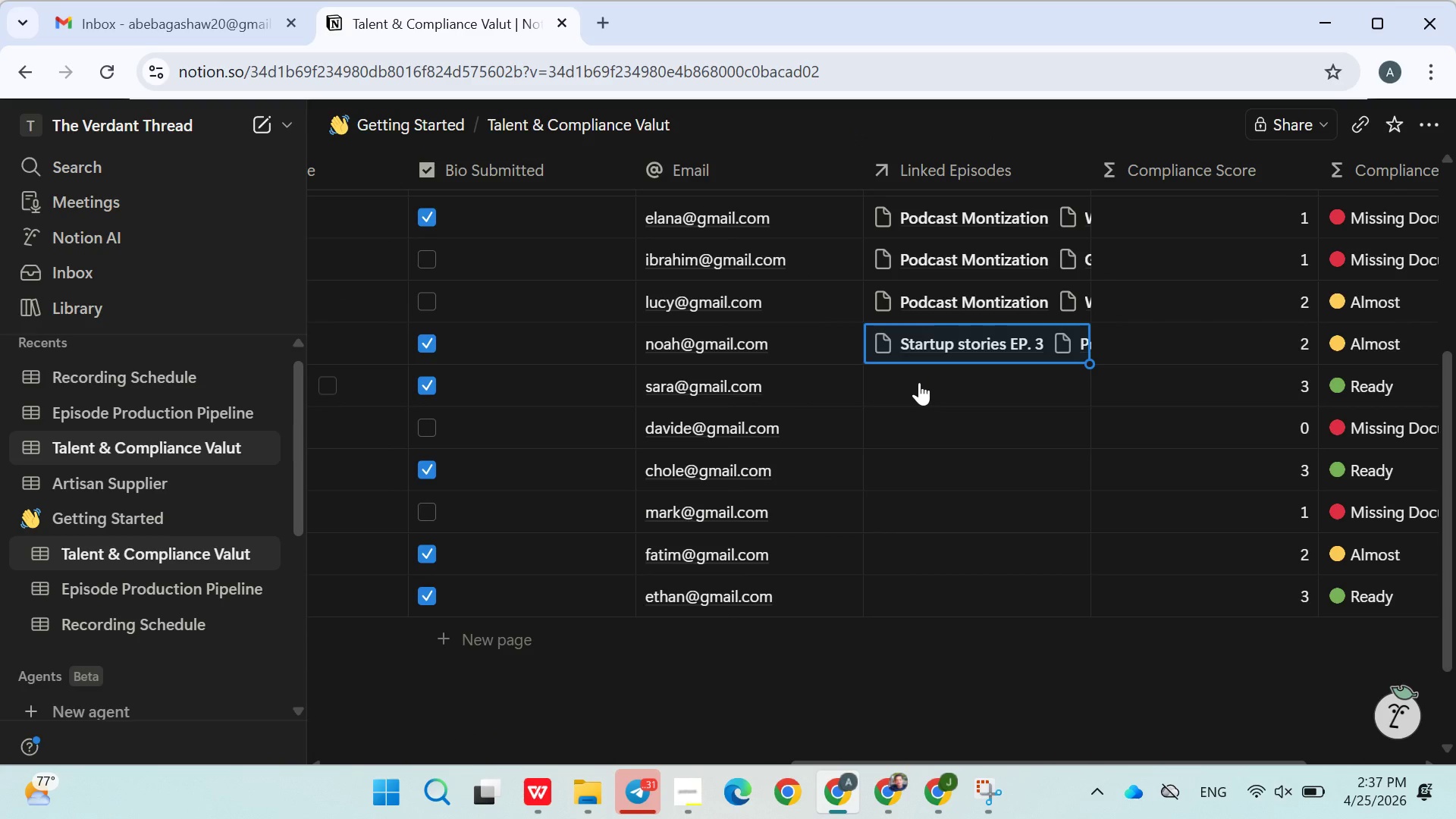 
left_click([919, 382])
 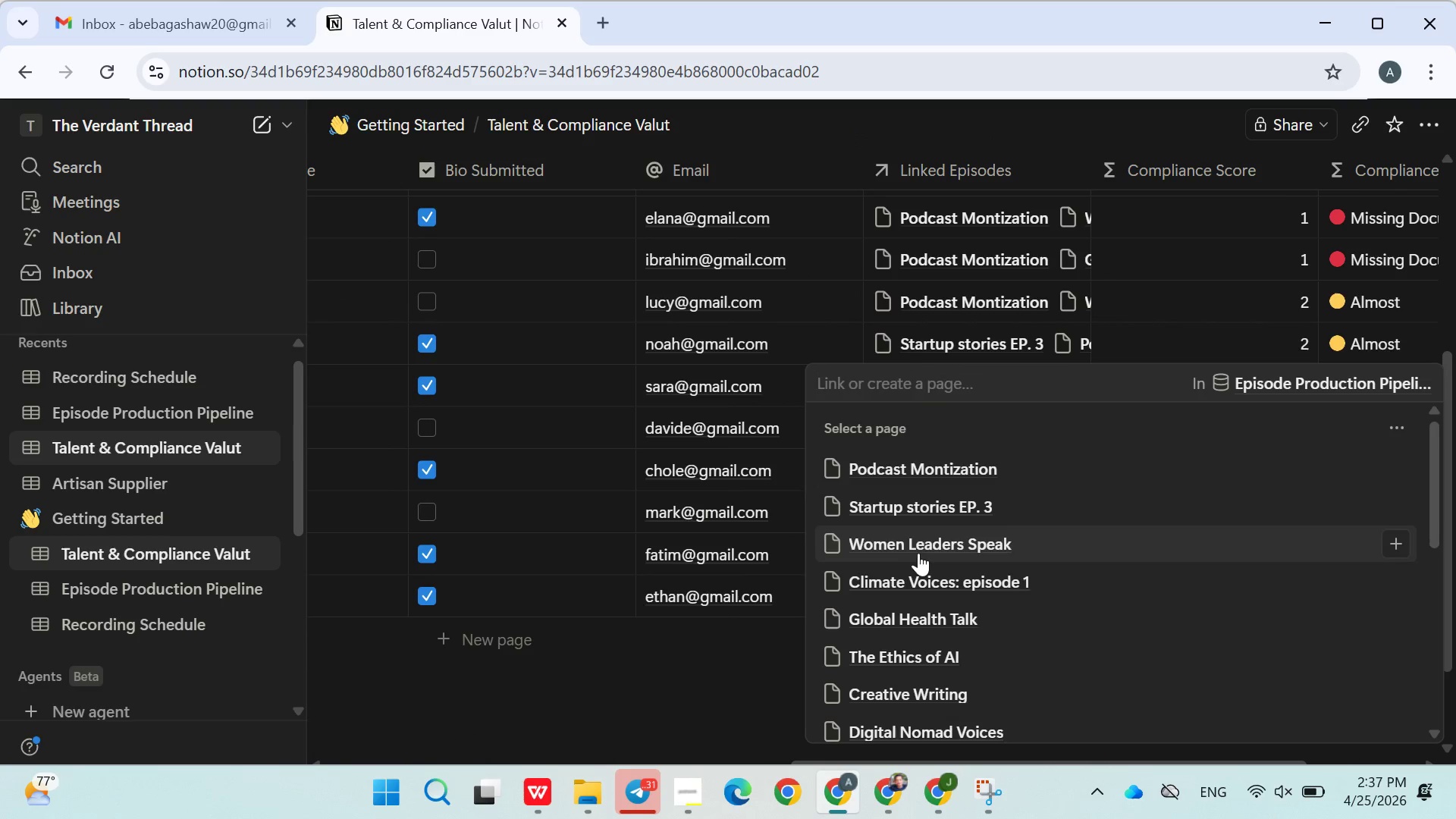 
left_click([918, 553])
 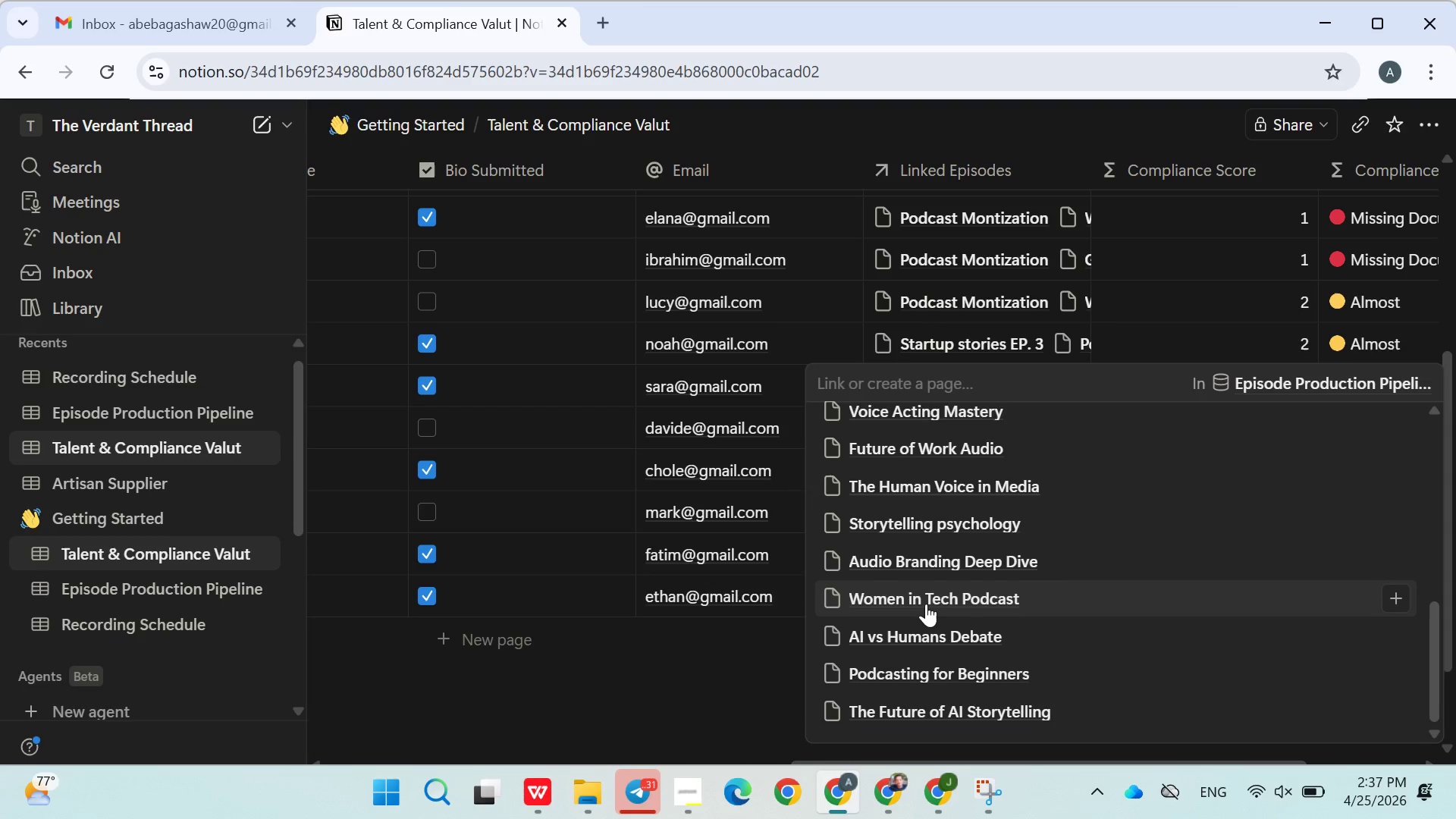 
left_click([929, 601])
 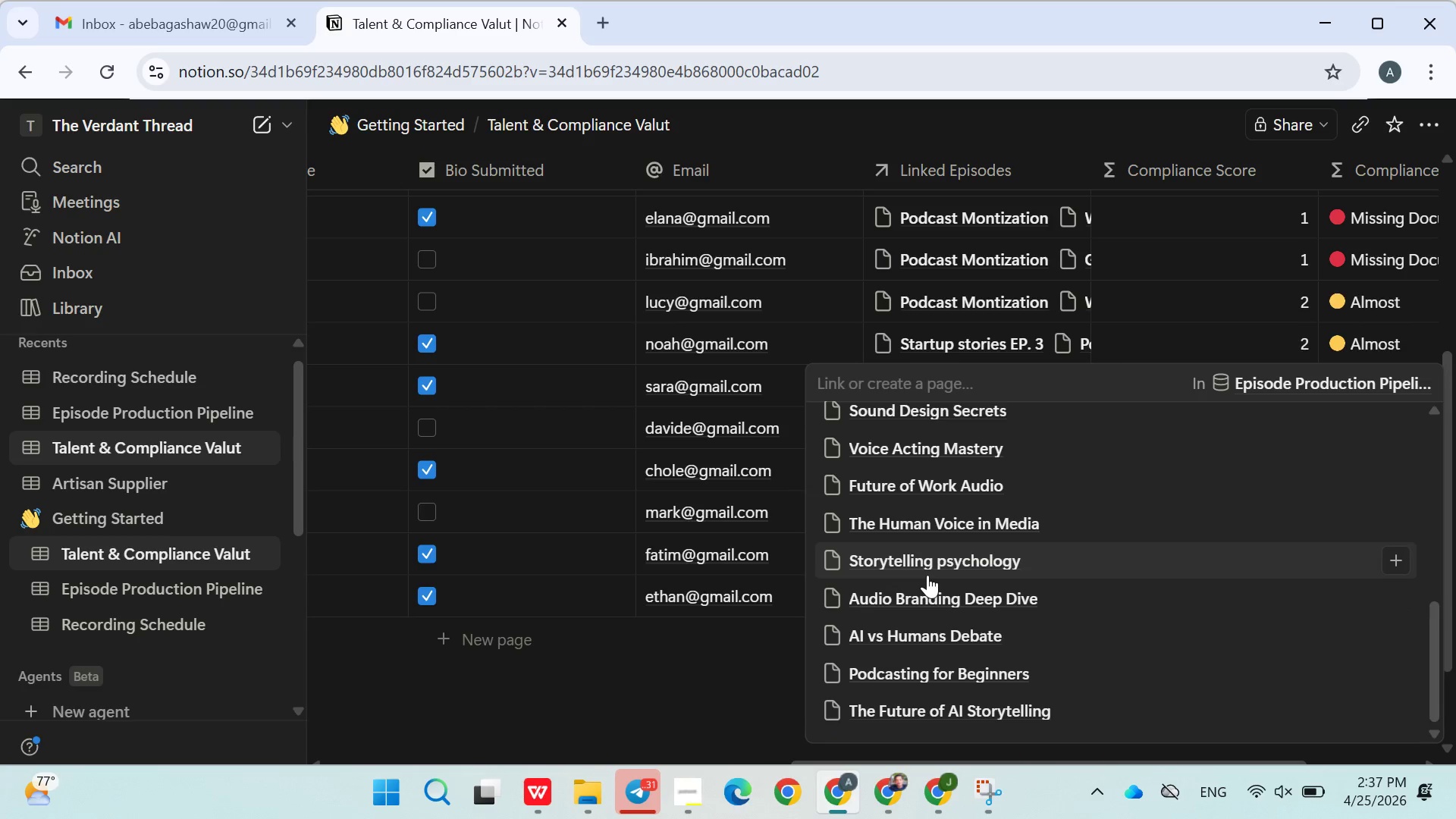 
double_click([927, 575])
 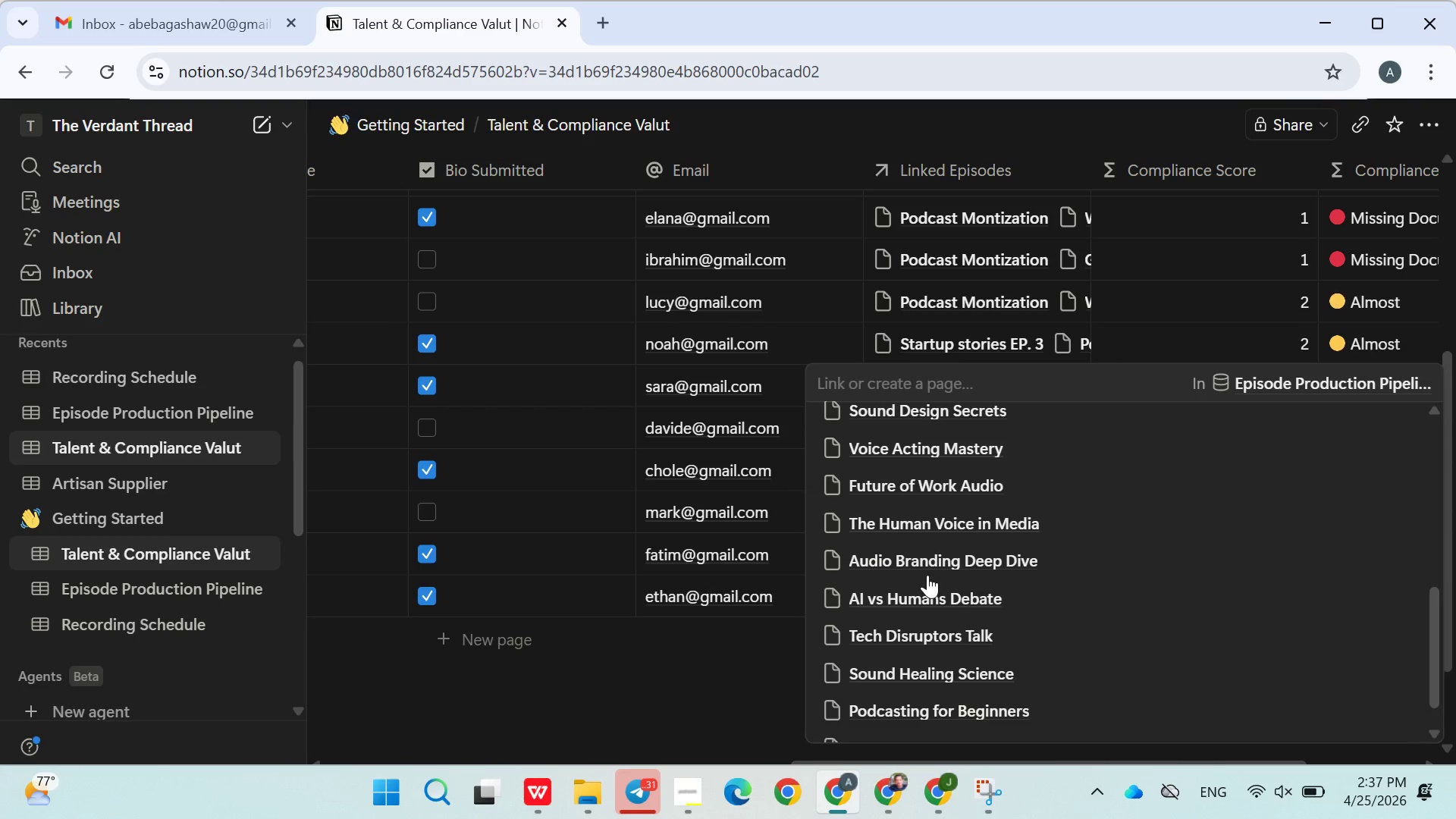 
left_click([888, 119])
 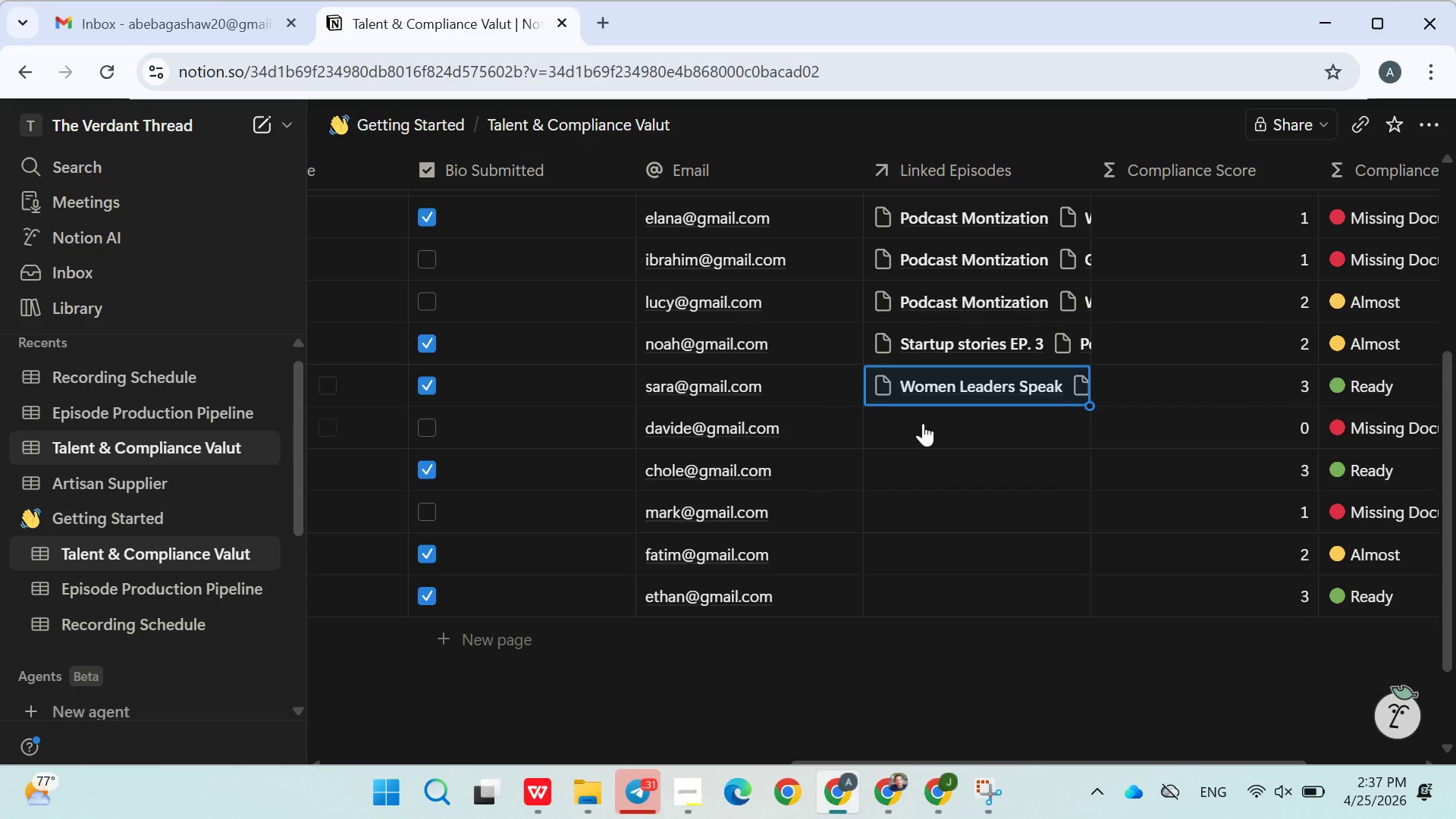 
left_click([923, 423])
 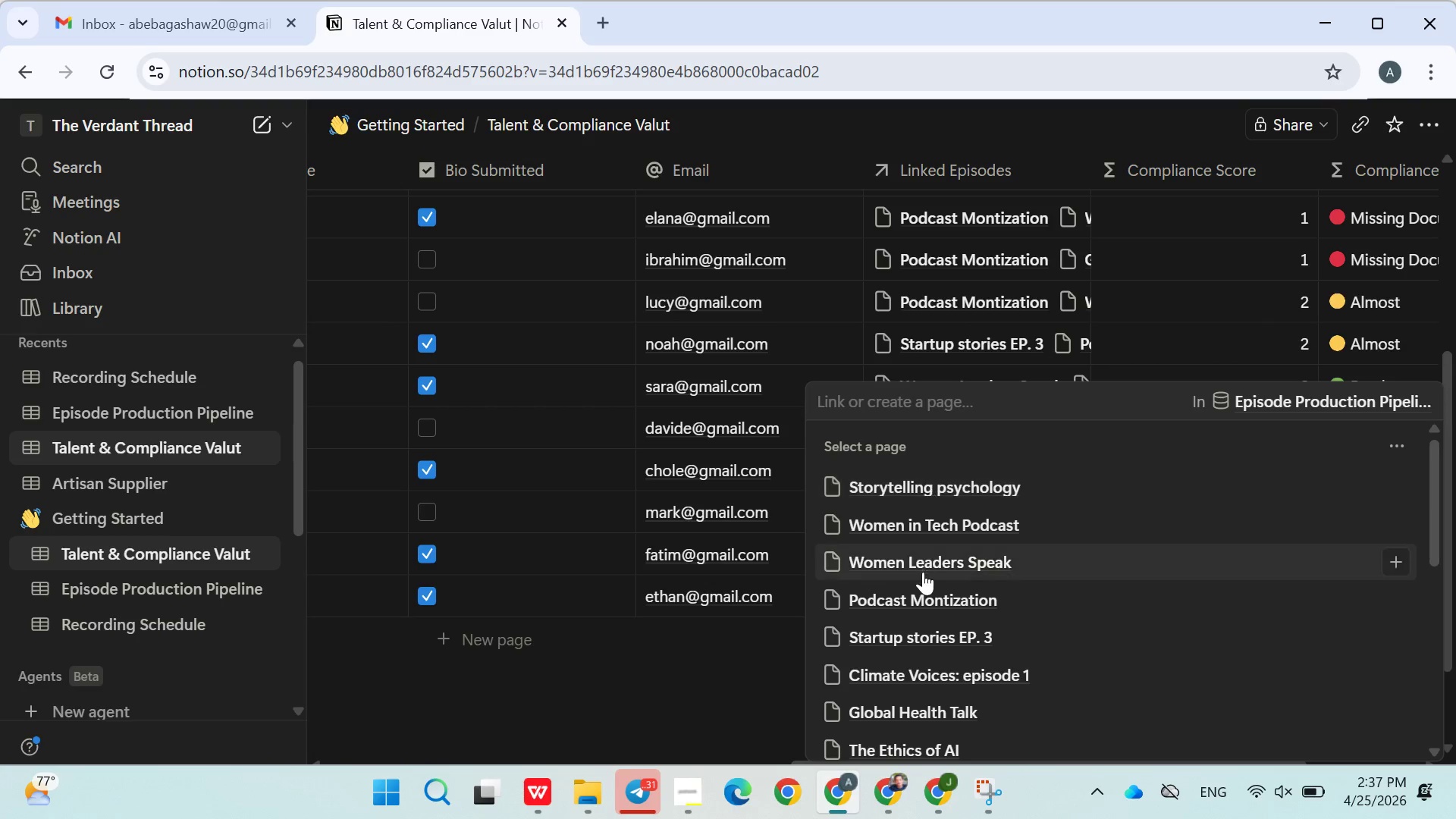 
left_click([923, 572])
 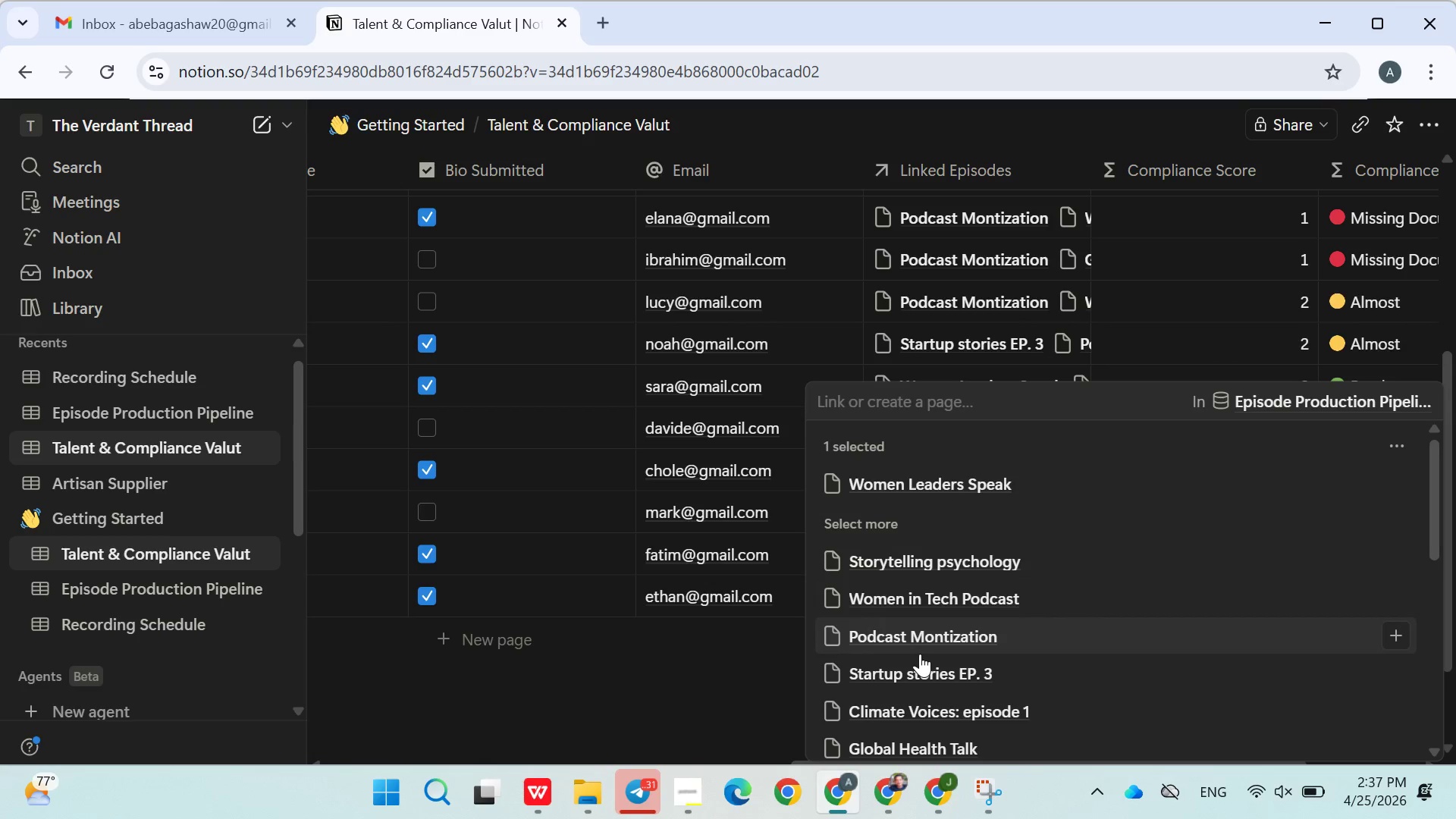 
left_click([920, 654])
 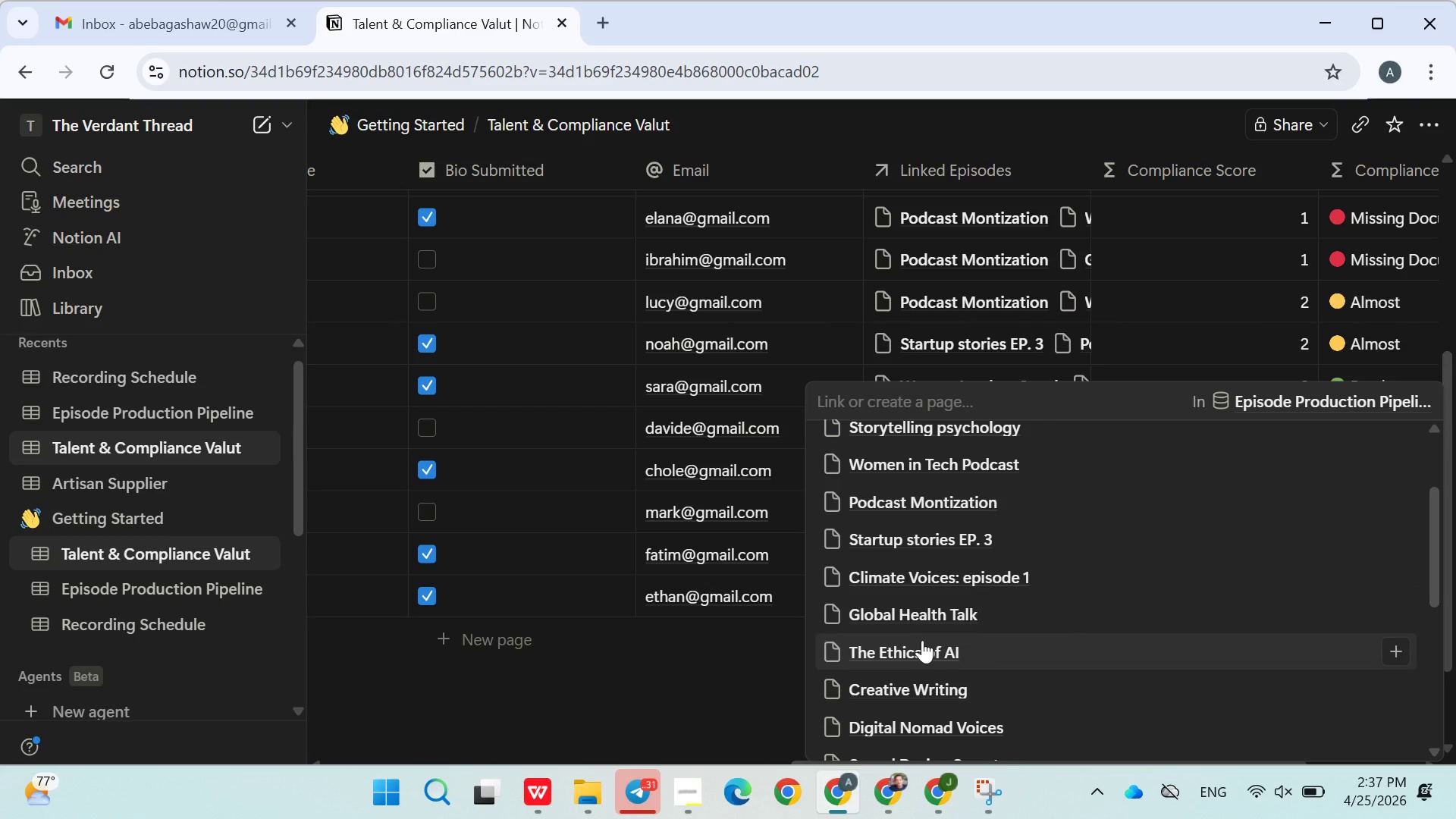 
left_click([922, 640])
 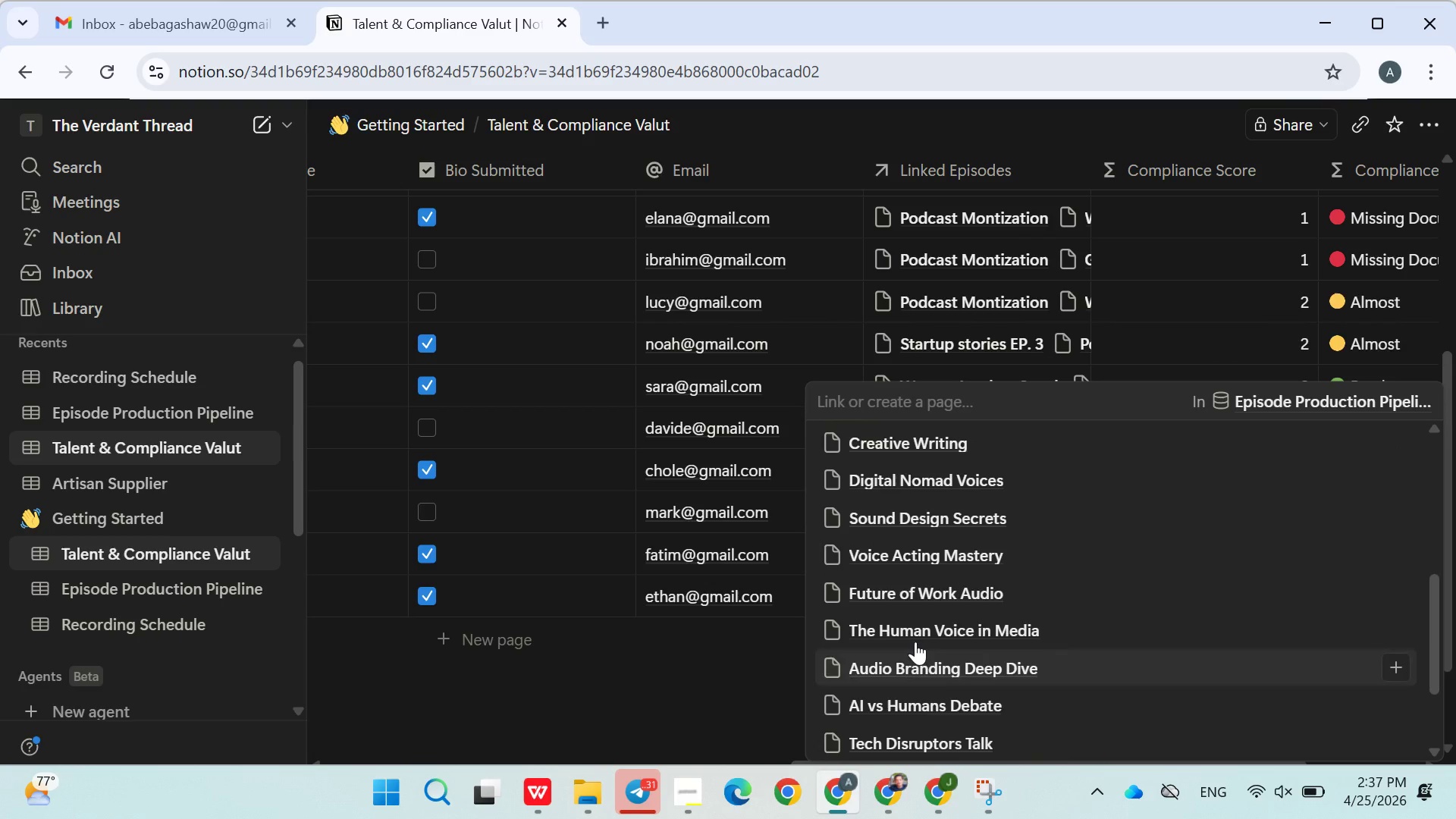 
left_click([915, 640])
 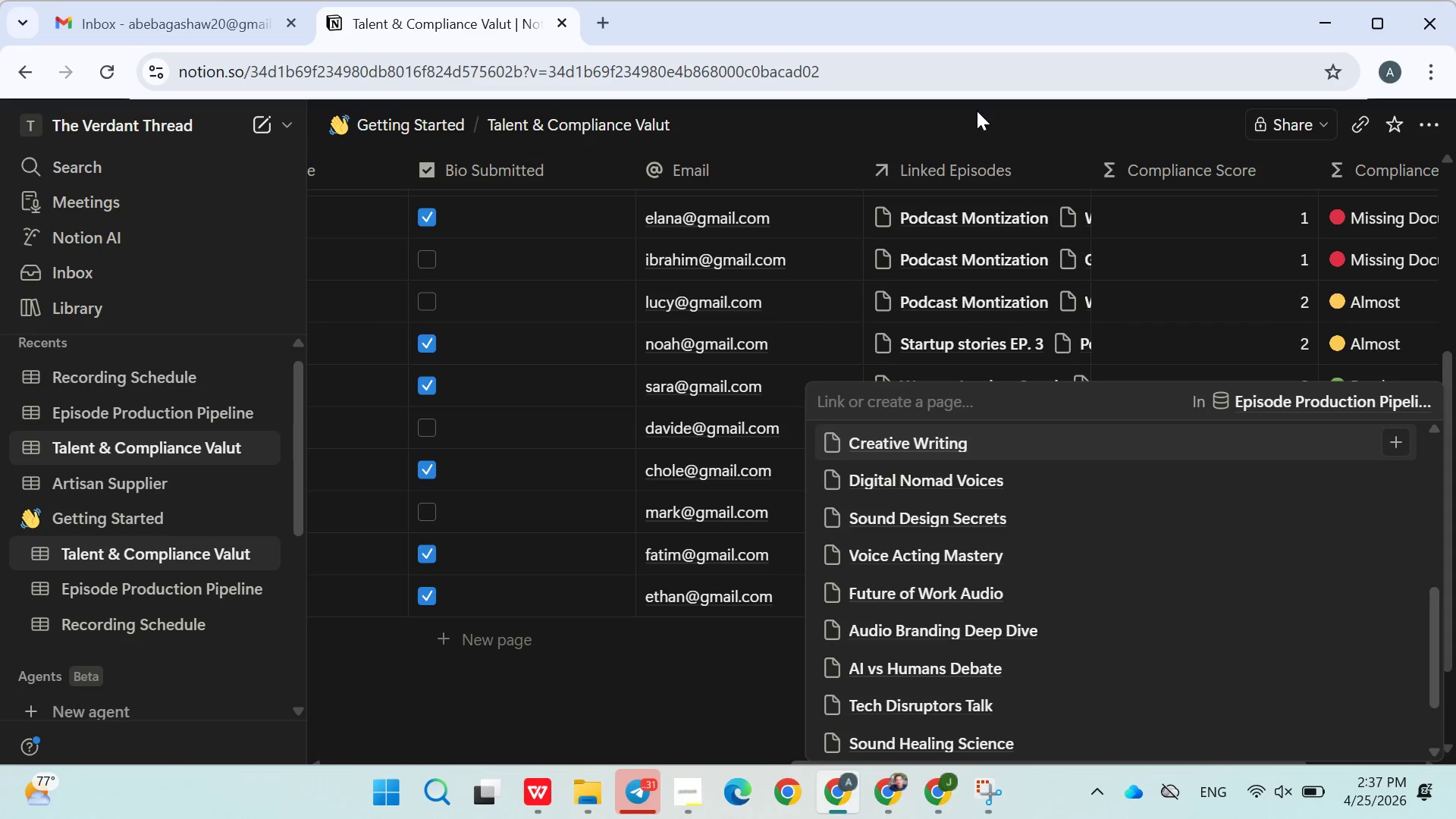 
left_click([977, 111])
 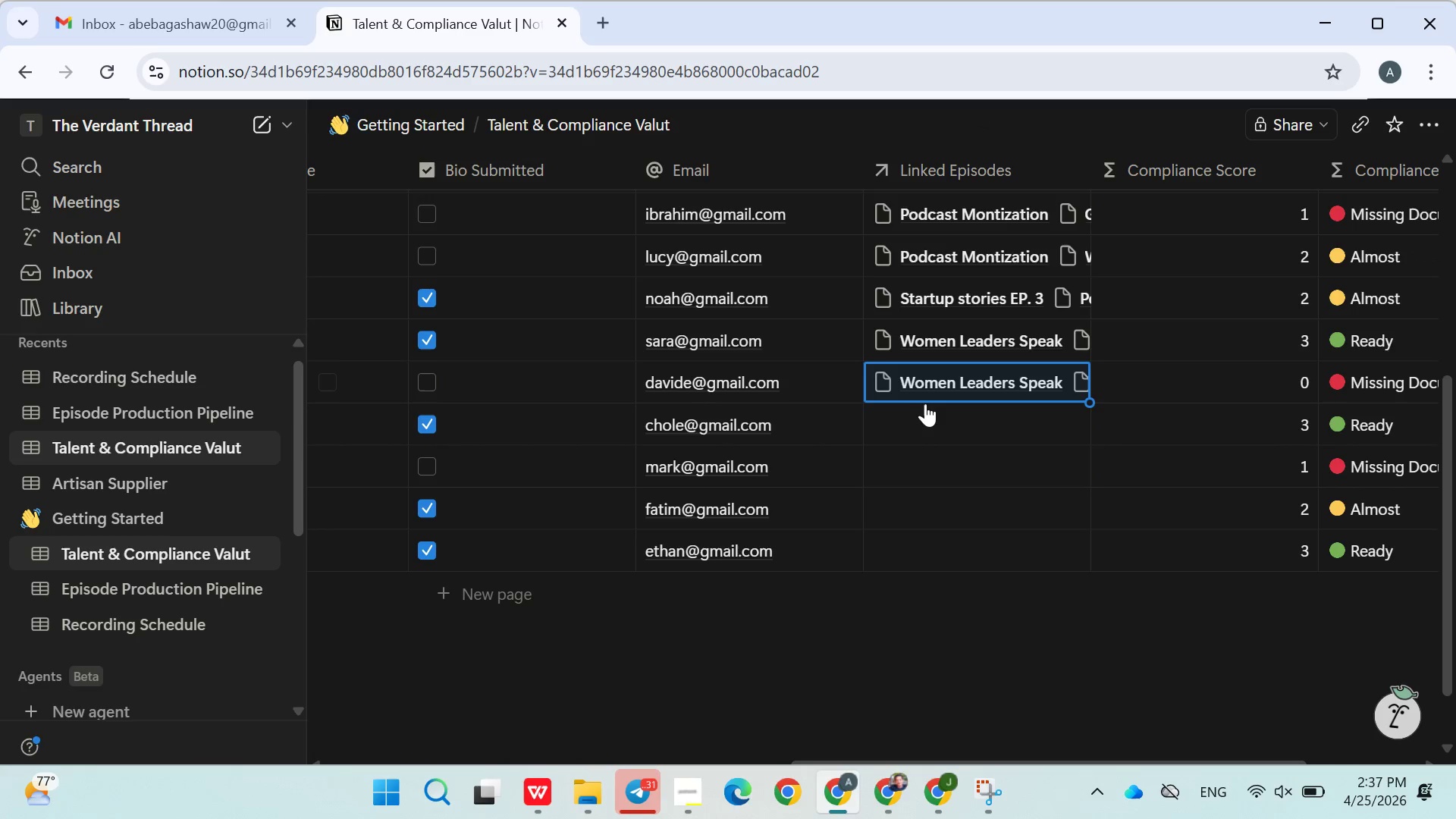 
left_click([925, 417])
 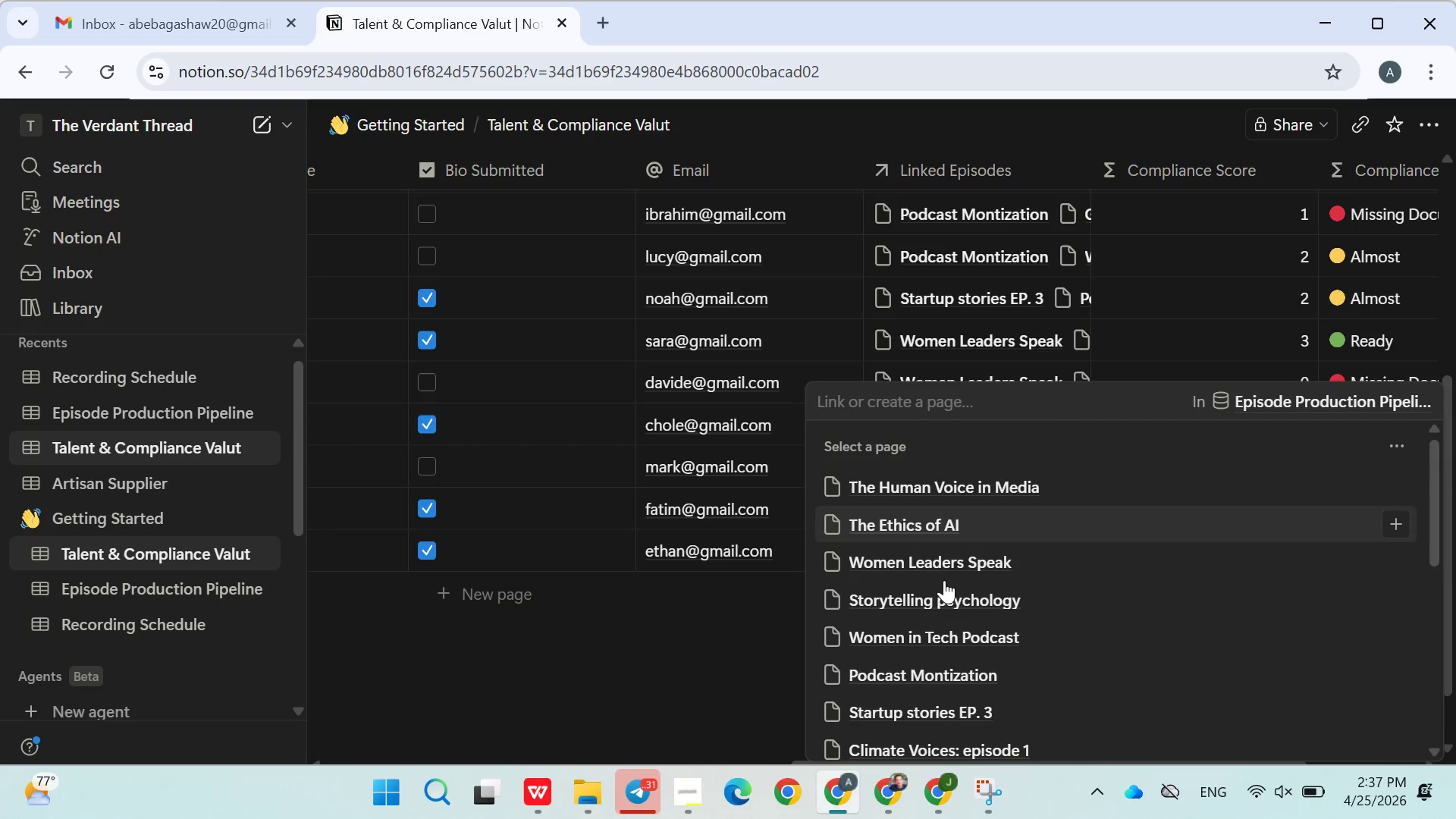 
left_click([944, 584])
 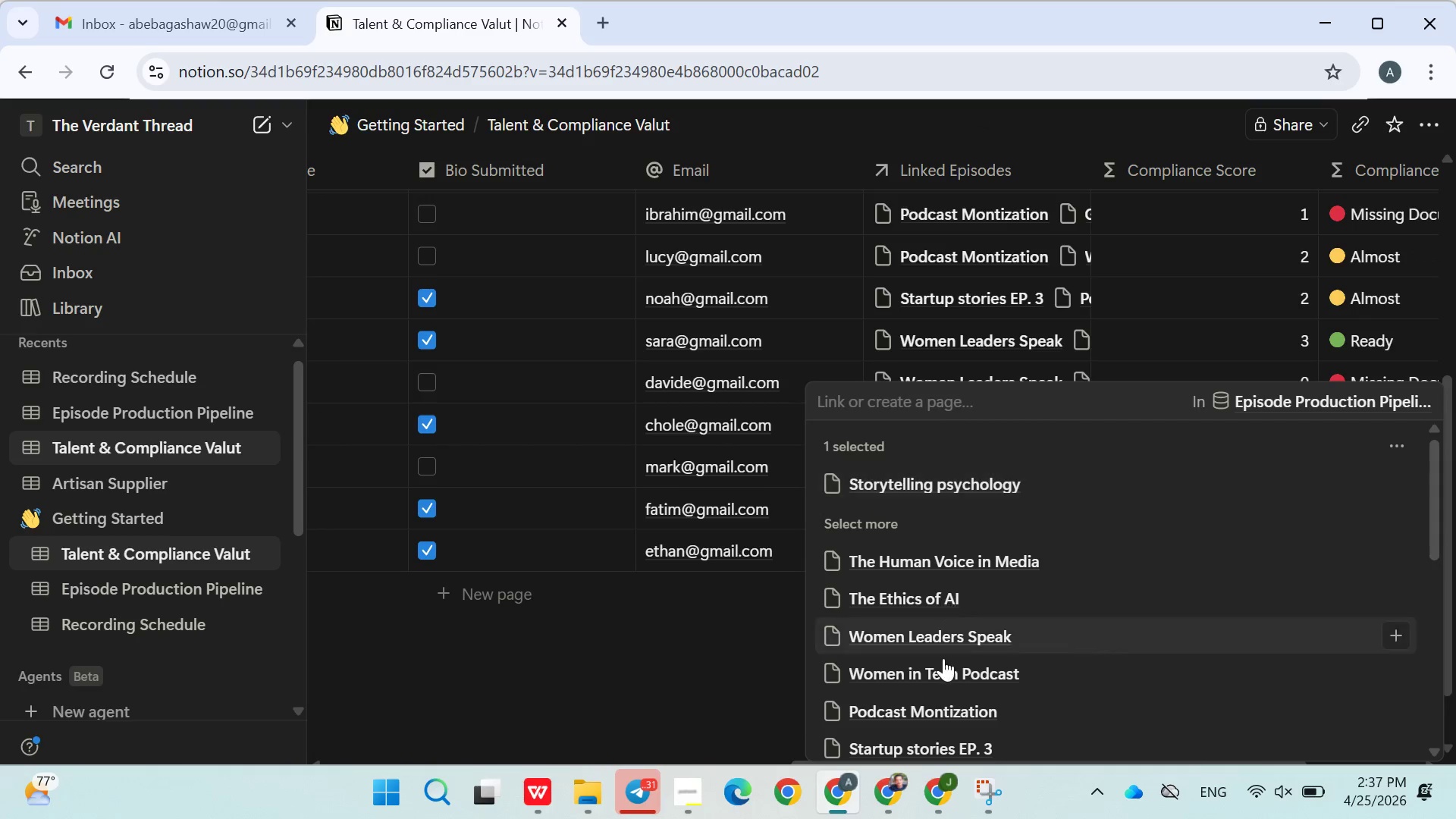 
left_click([943, 658])
 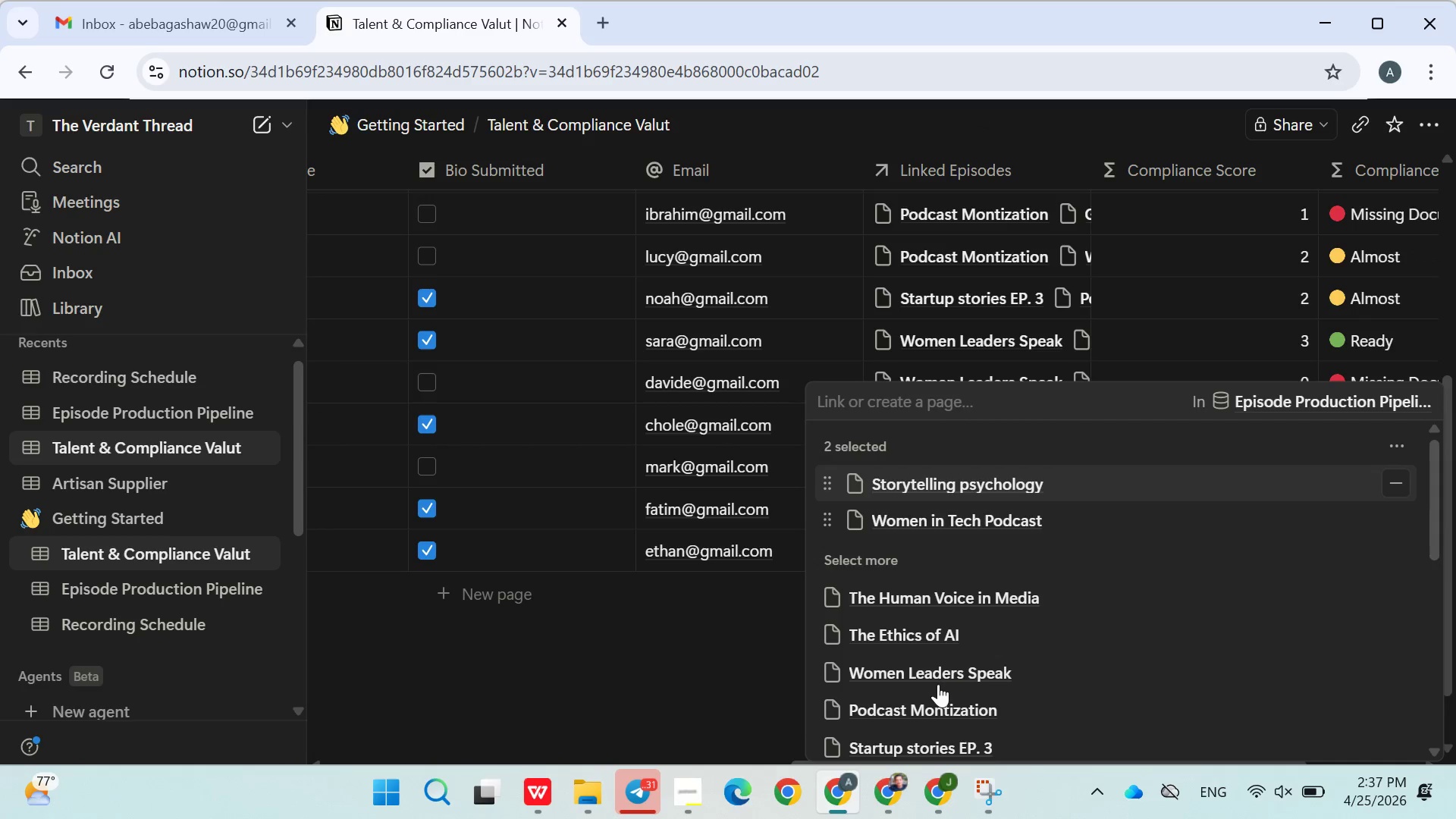 
left_click([938, 684])